 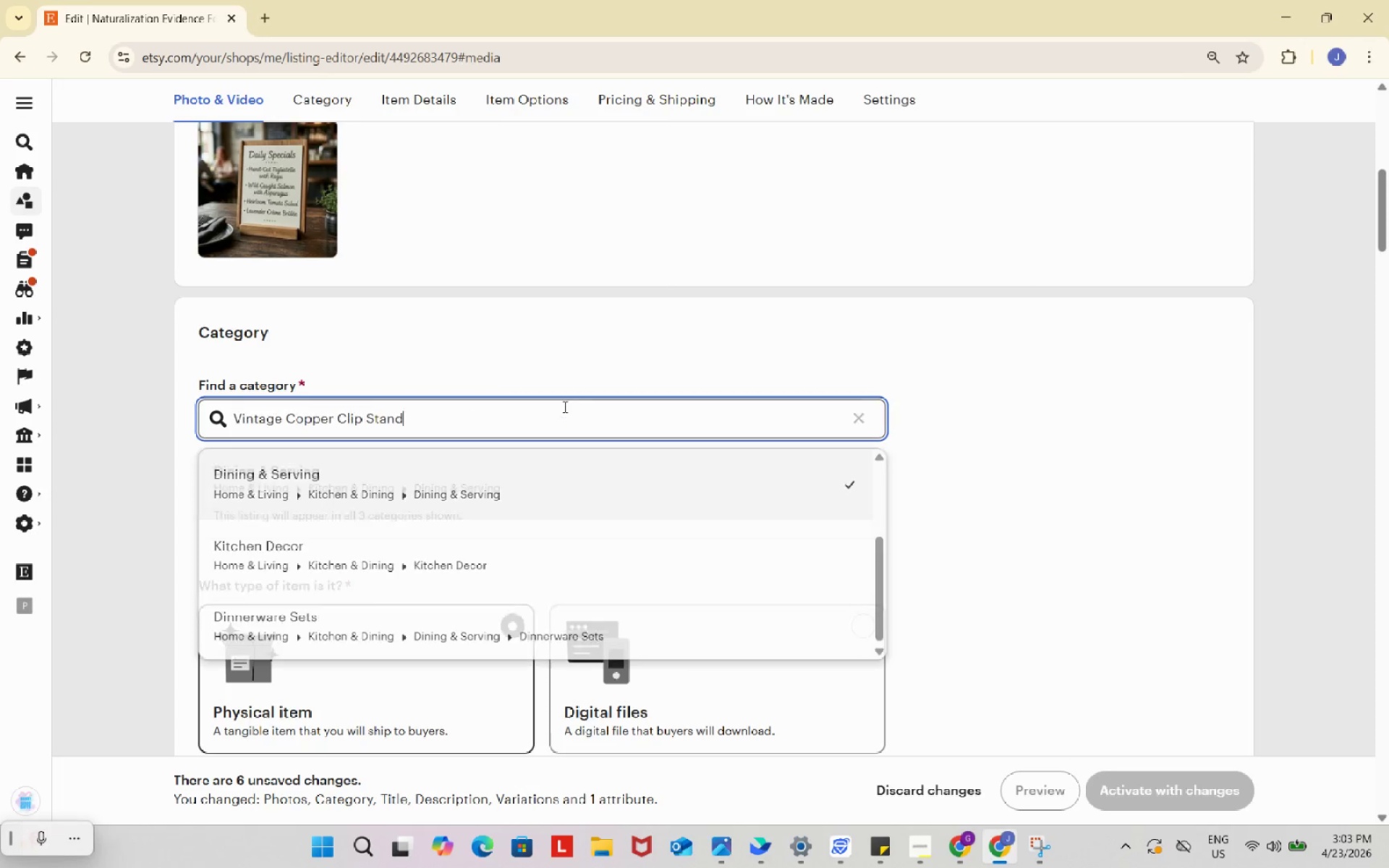 
key(Control+V)
 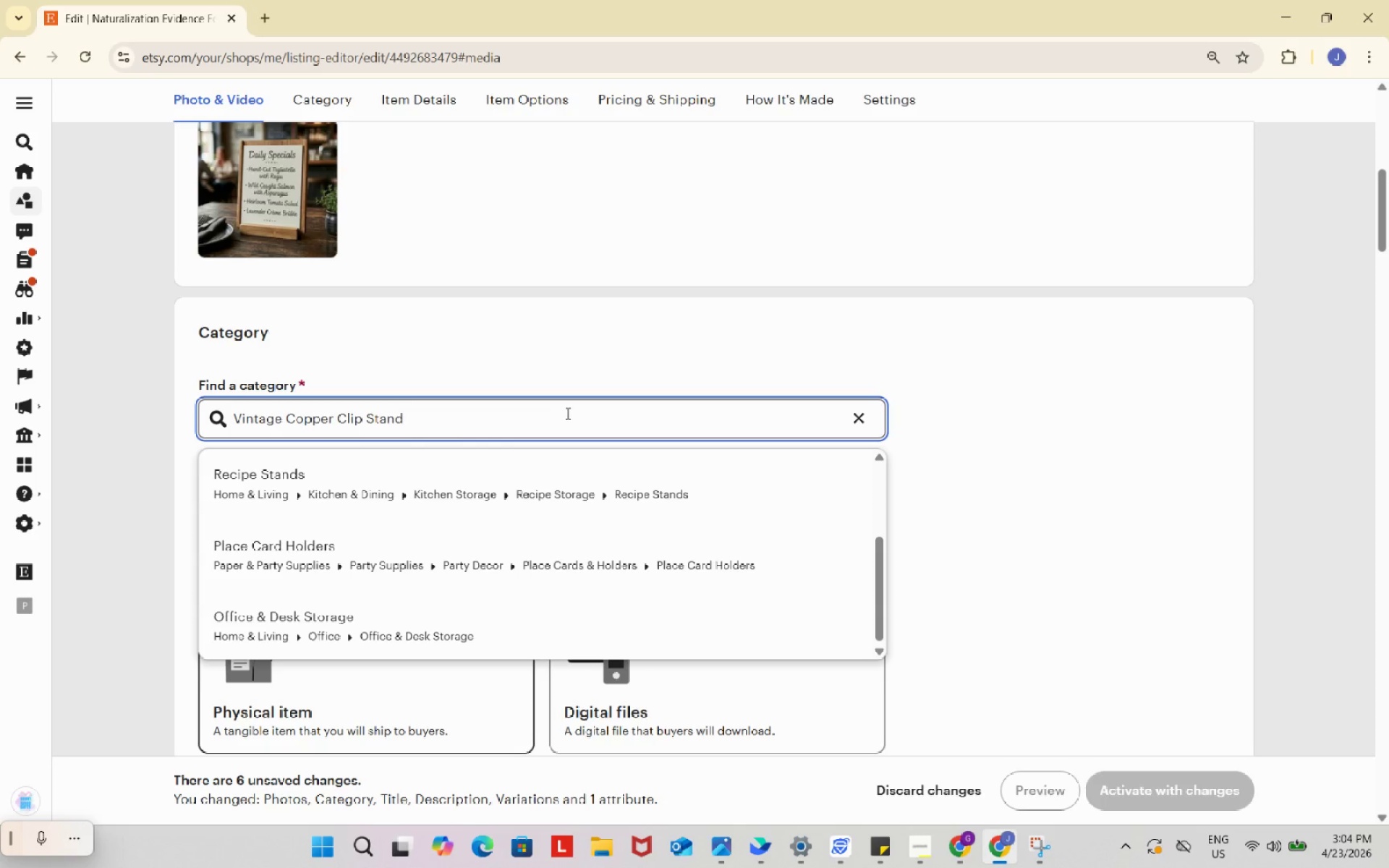 
wait(34.02)
 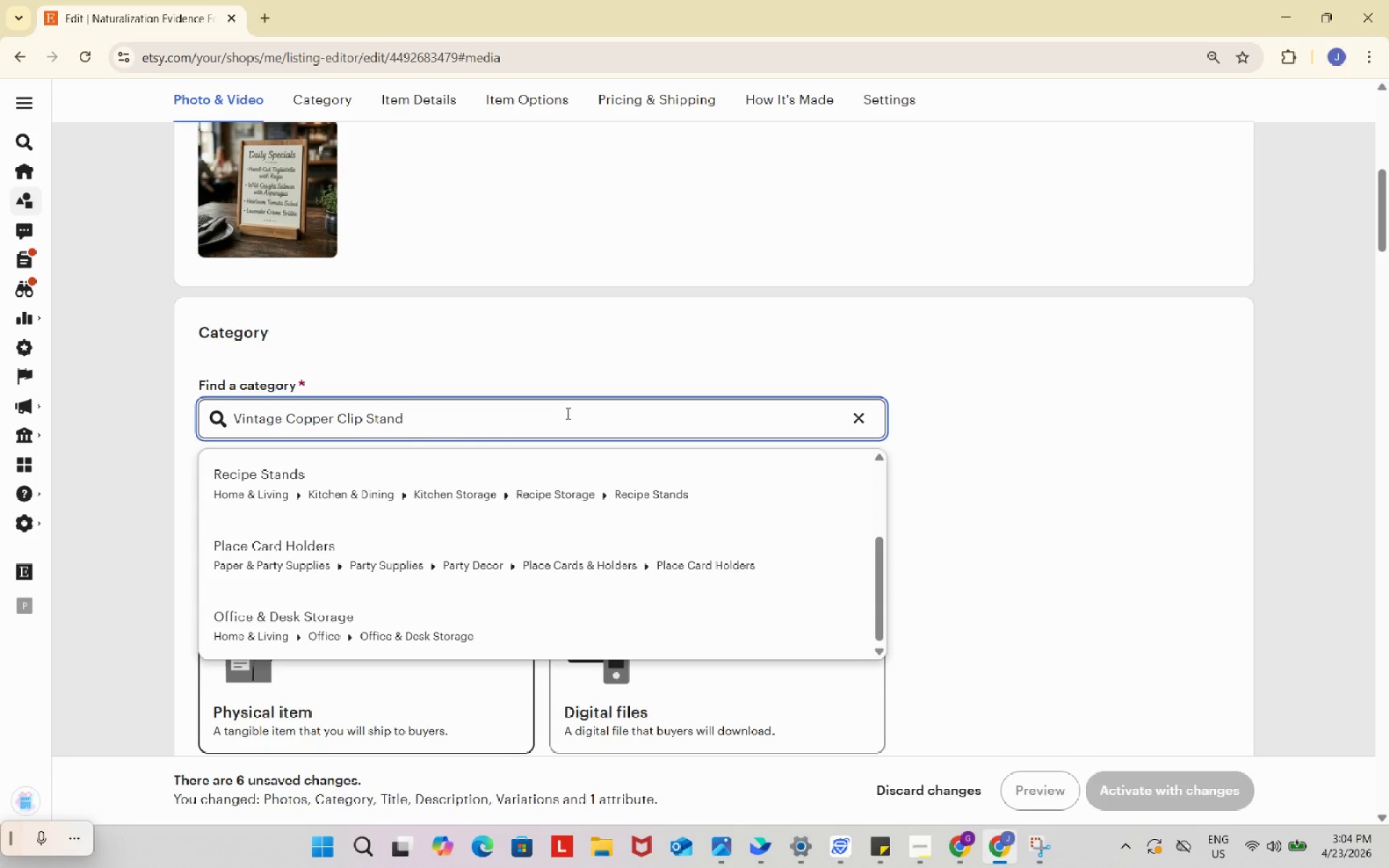 
scroll: coordinate [724, 558], scroll_direction: down, amount: 2.0
 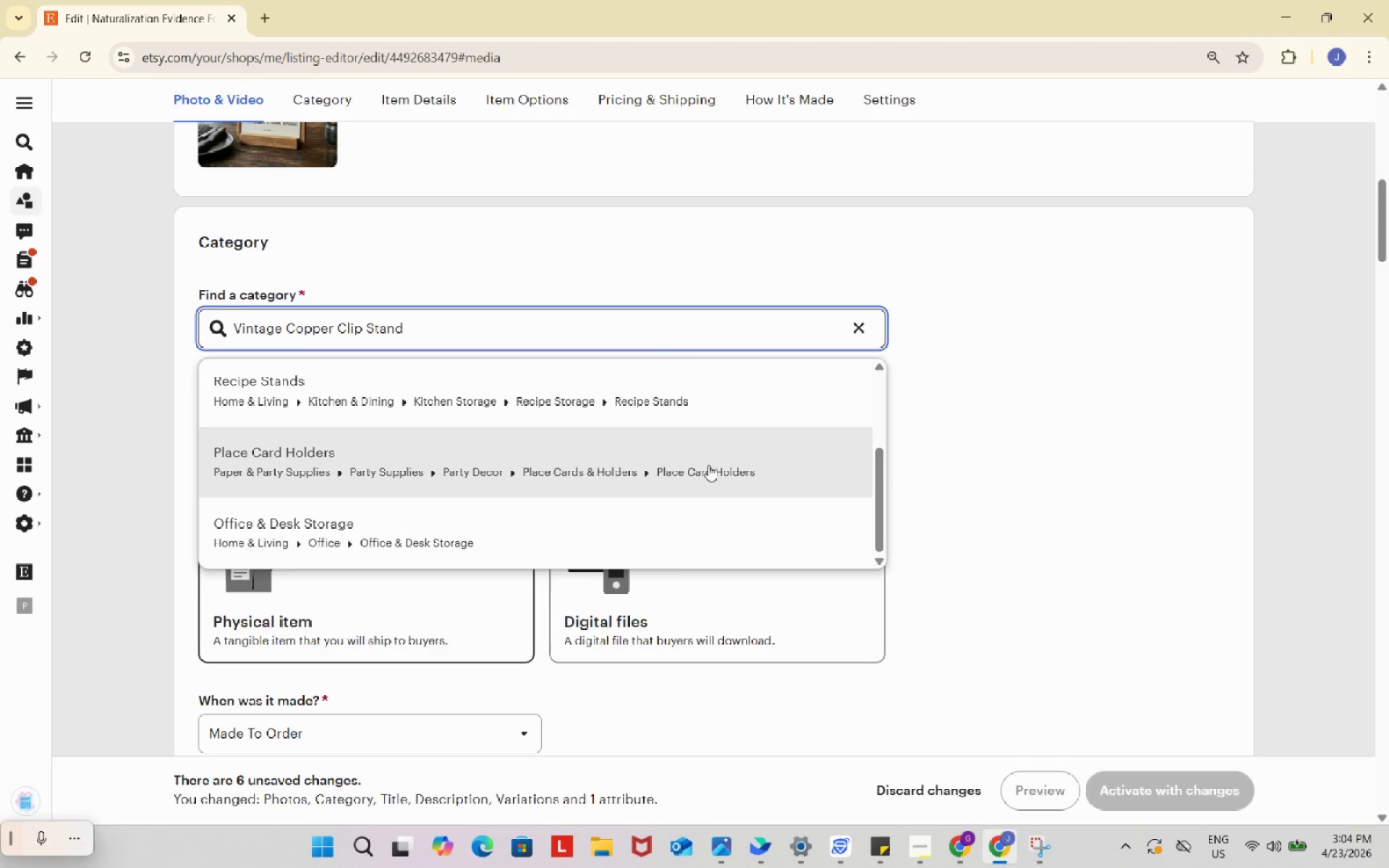 
left_click([708, 465])
 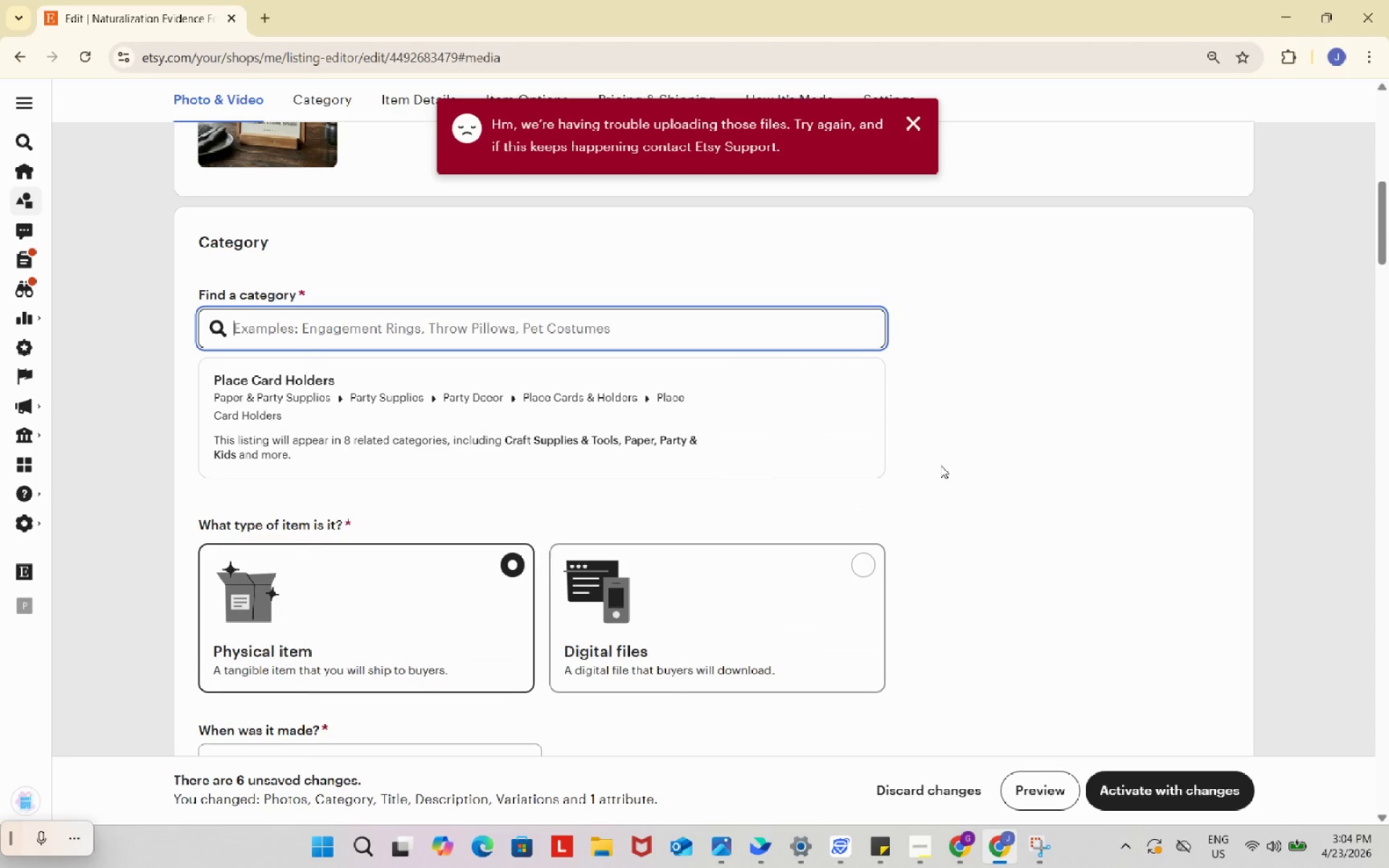 
scroll: coordinate [963, 465], scroll_direction: up, amount: 7.0
 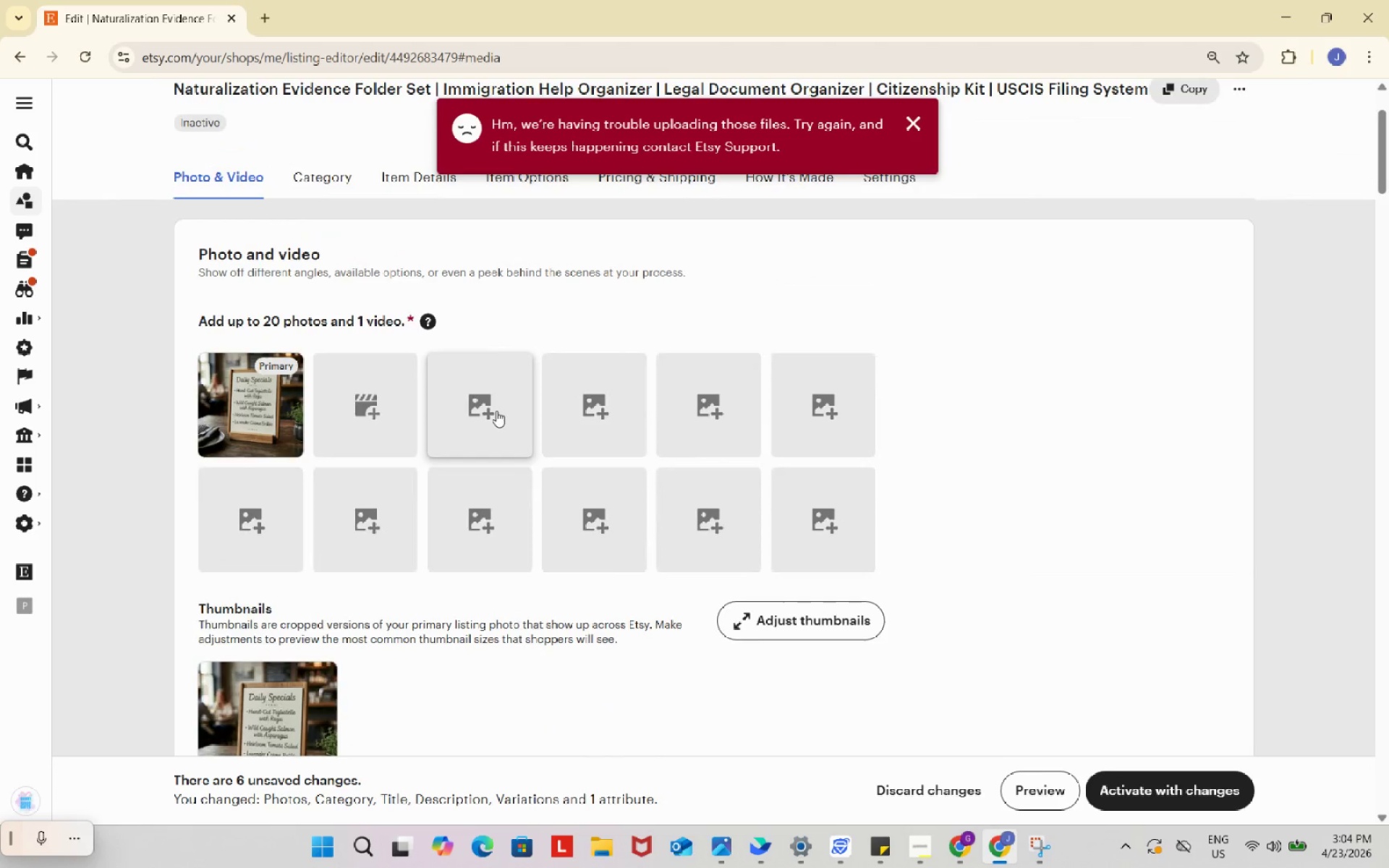 
left_click([493, 411])
 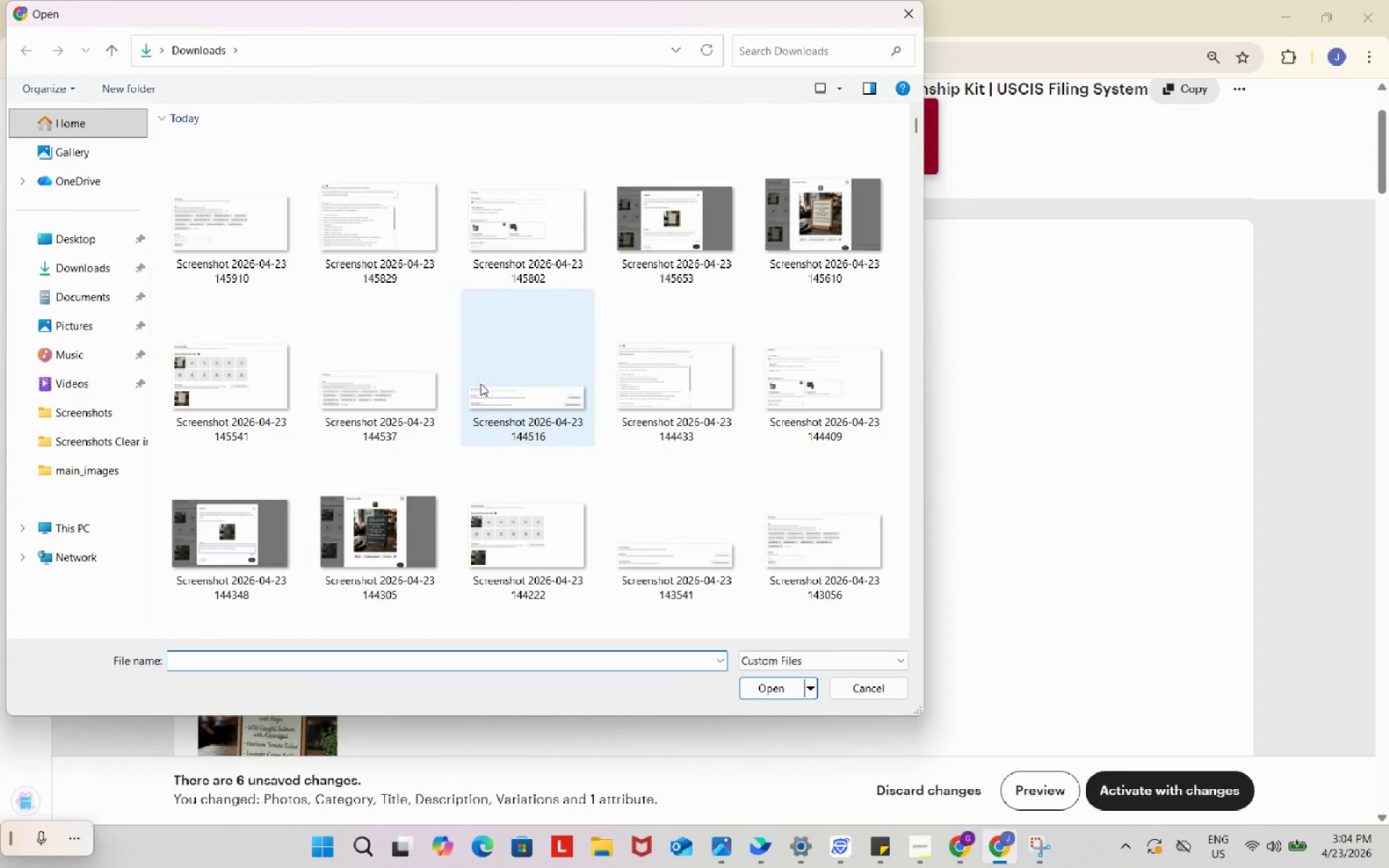 
scroll: coordinate [493, 380], scroll_direction: down, amount: 3.0
 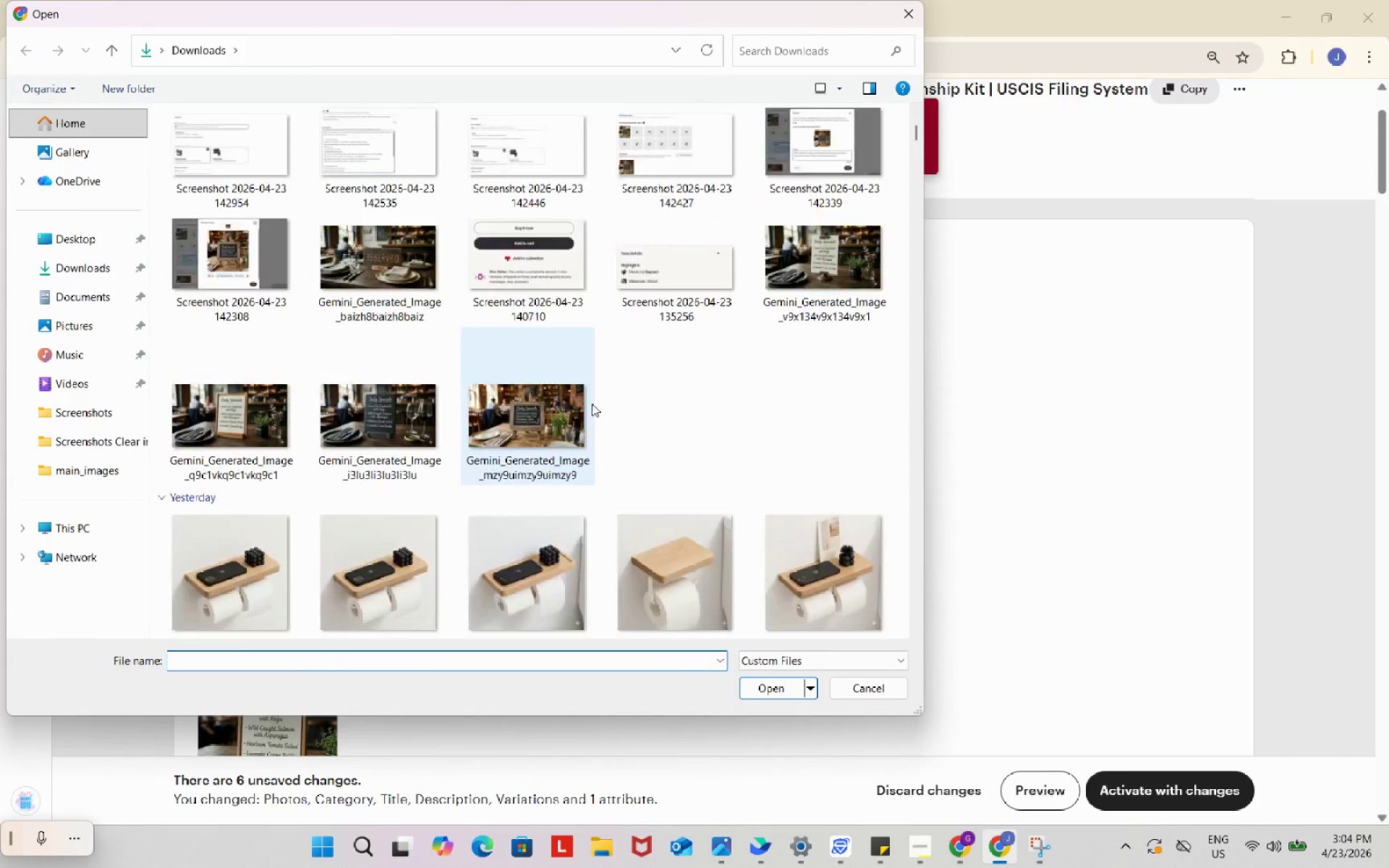 
scroll: coordinate [592, 404], scroll_direction: up, amount: 2.0
 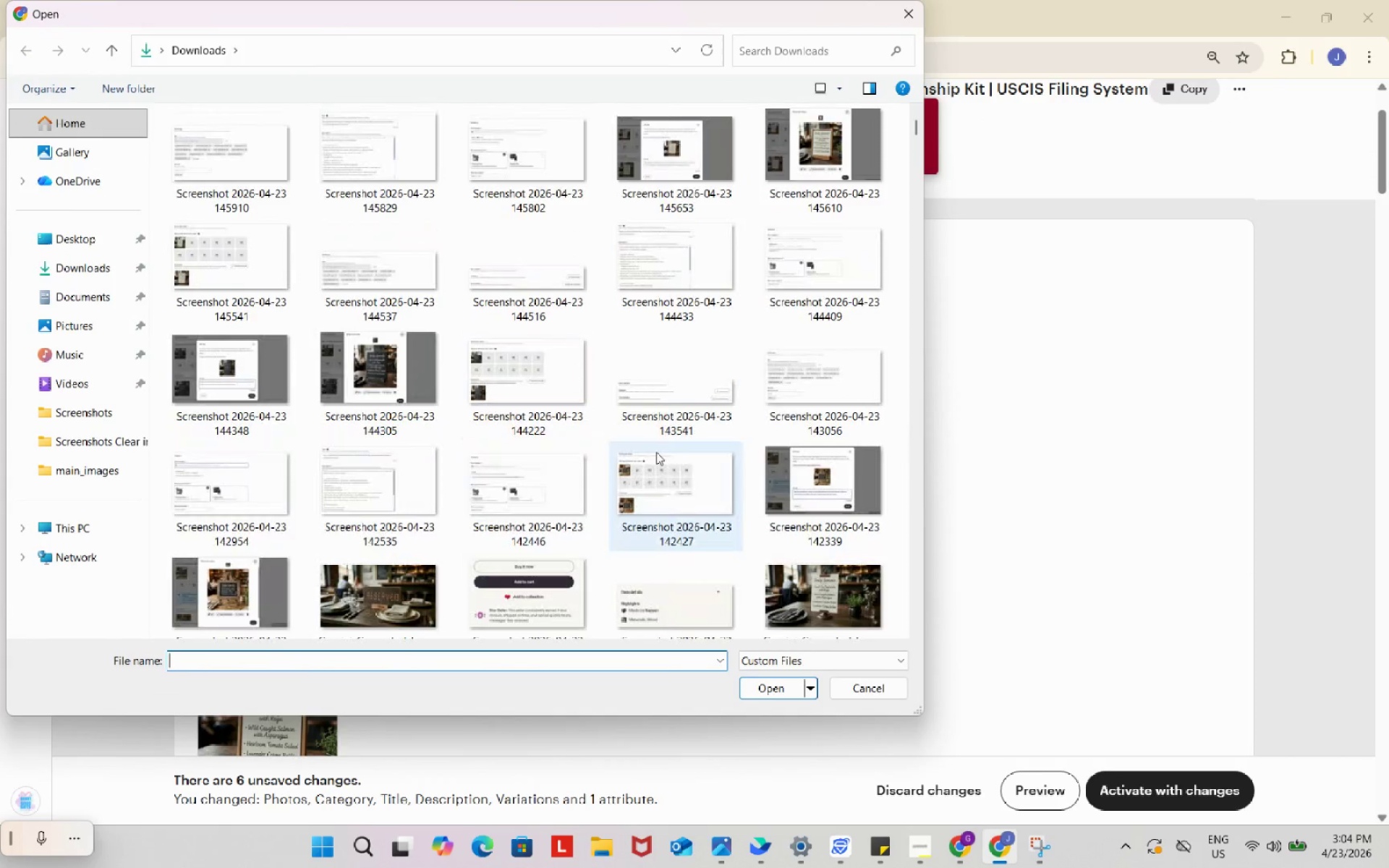 
scroll: coordinate [656, 452], scroll_direction: down, amount: 1.0
 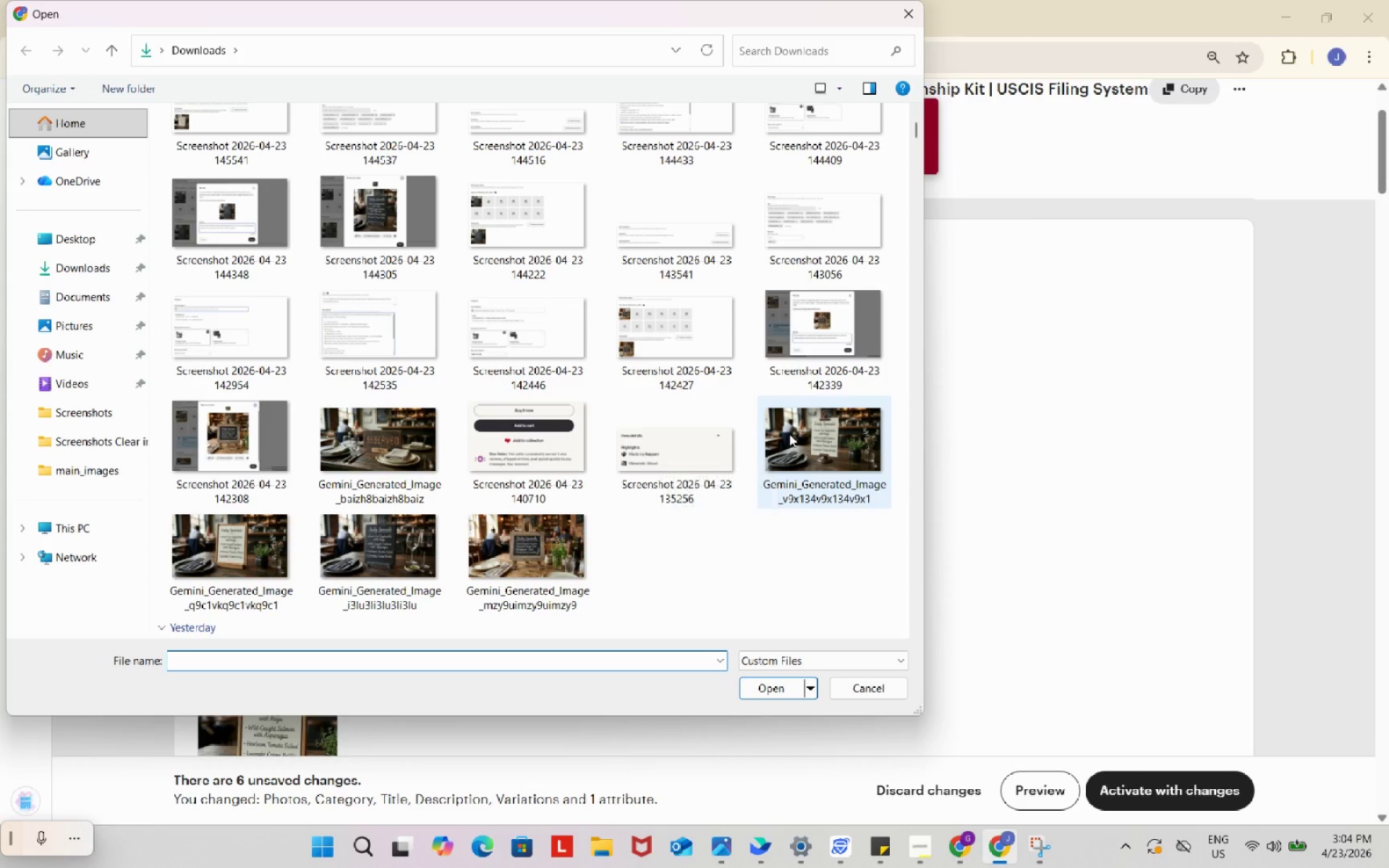 
left_click([789, 434])
 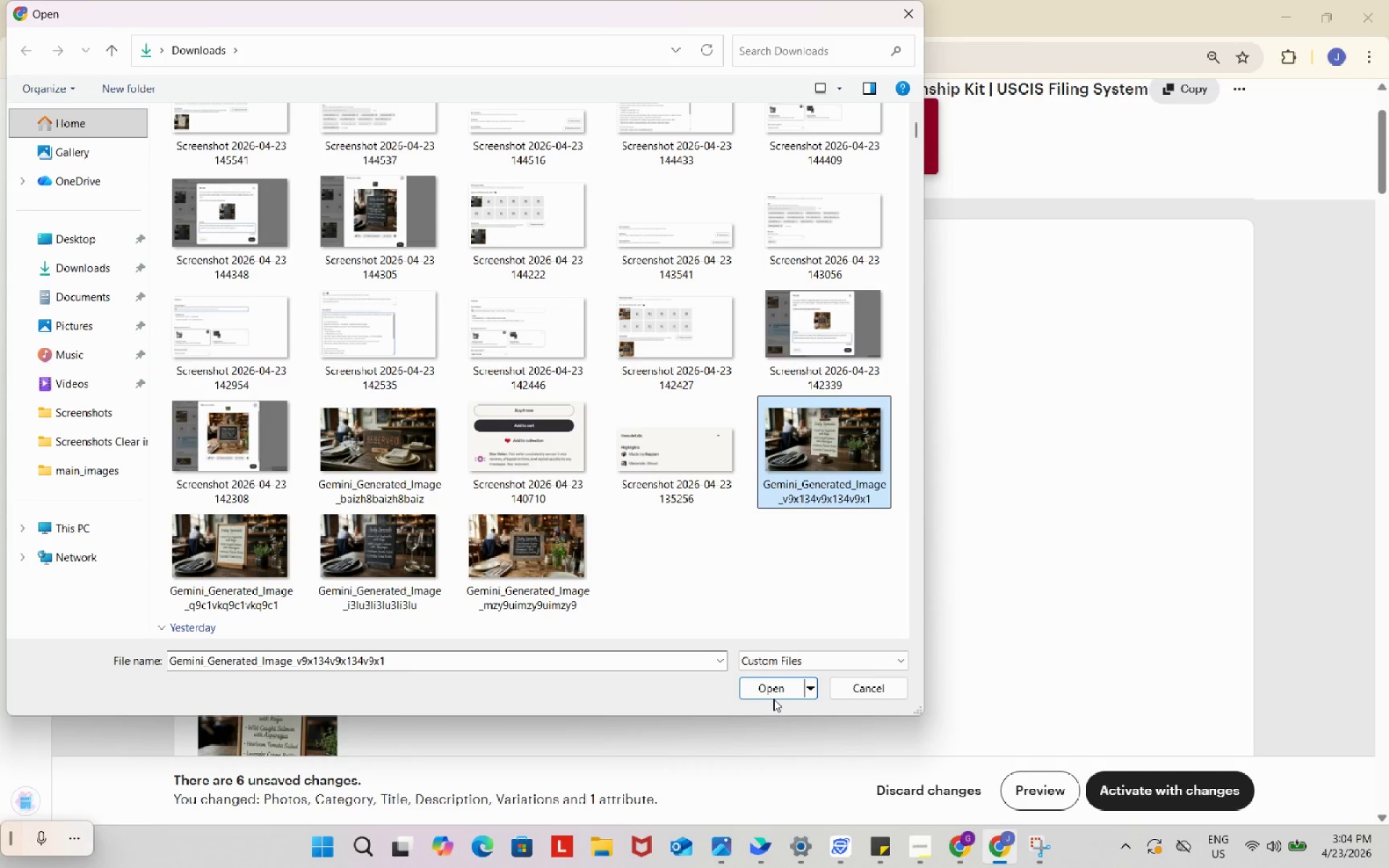 
left_click([768, 690])
 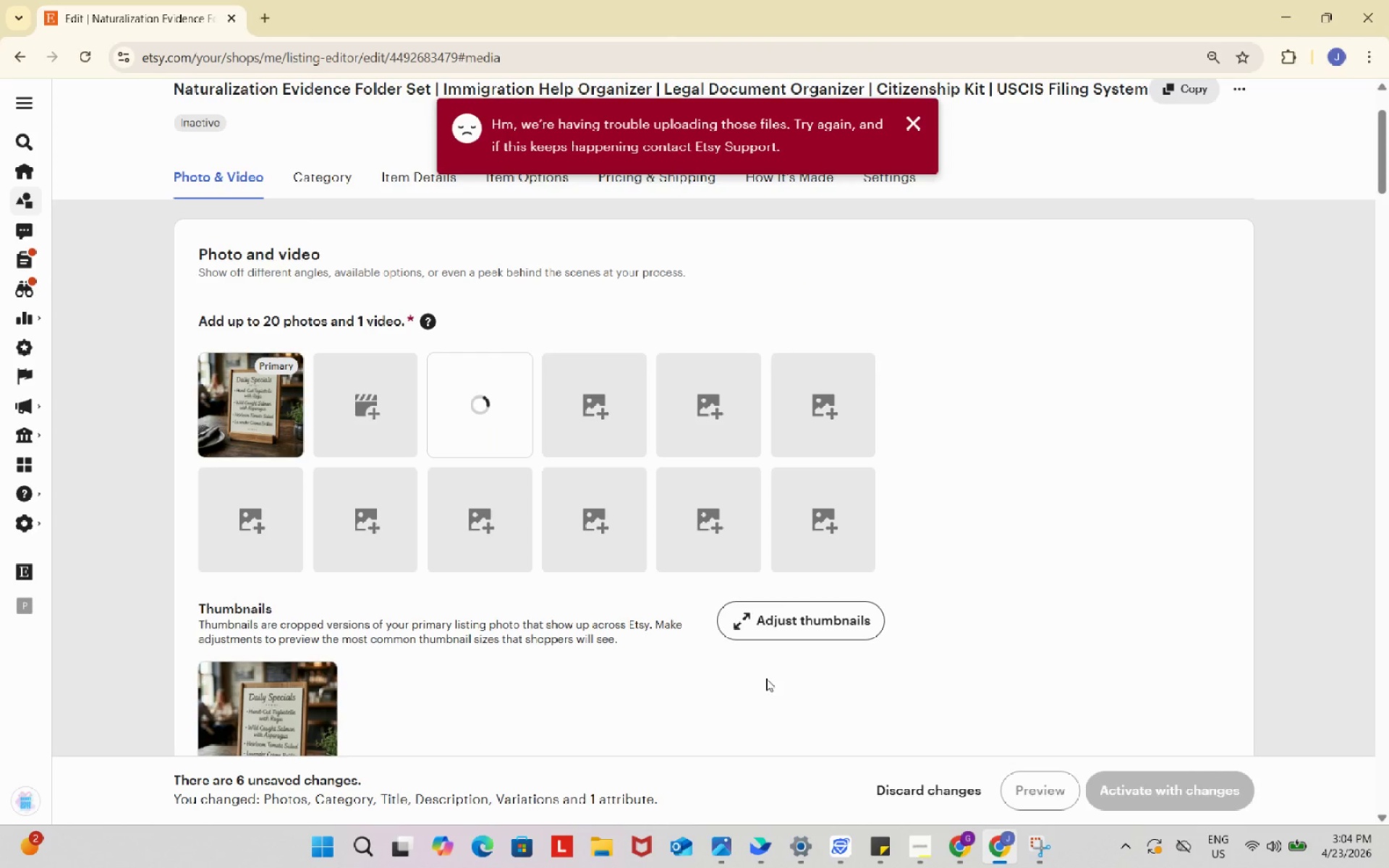 
wait(5.38)
 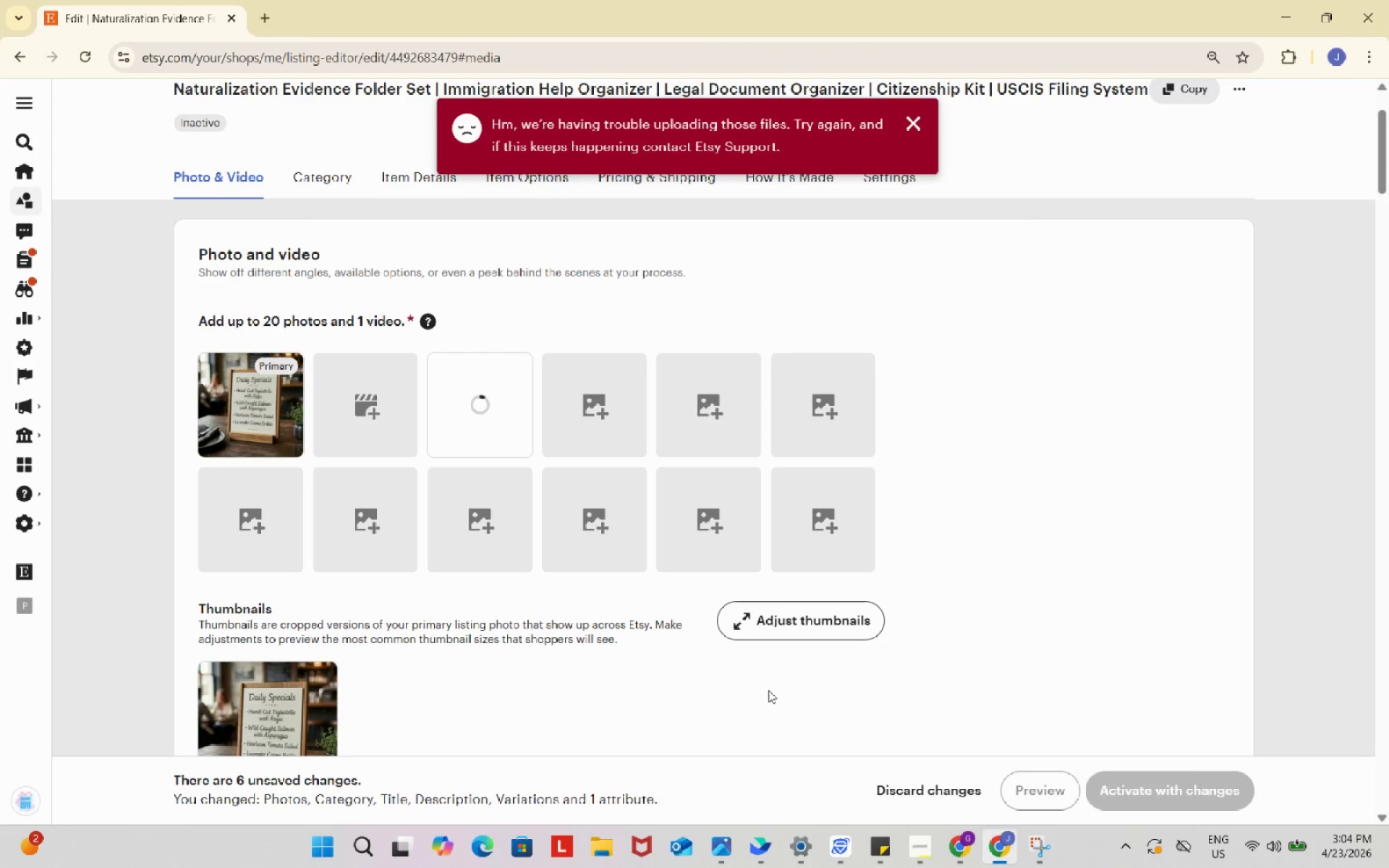 
scroll: coordinate [713, 628], scroll_direction: down, amount: 11.0
 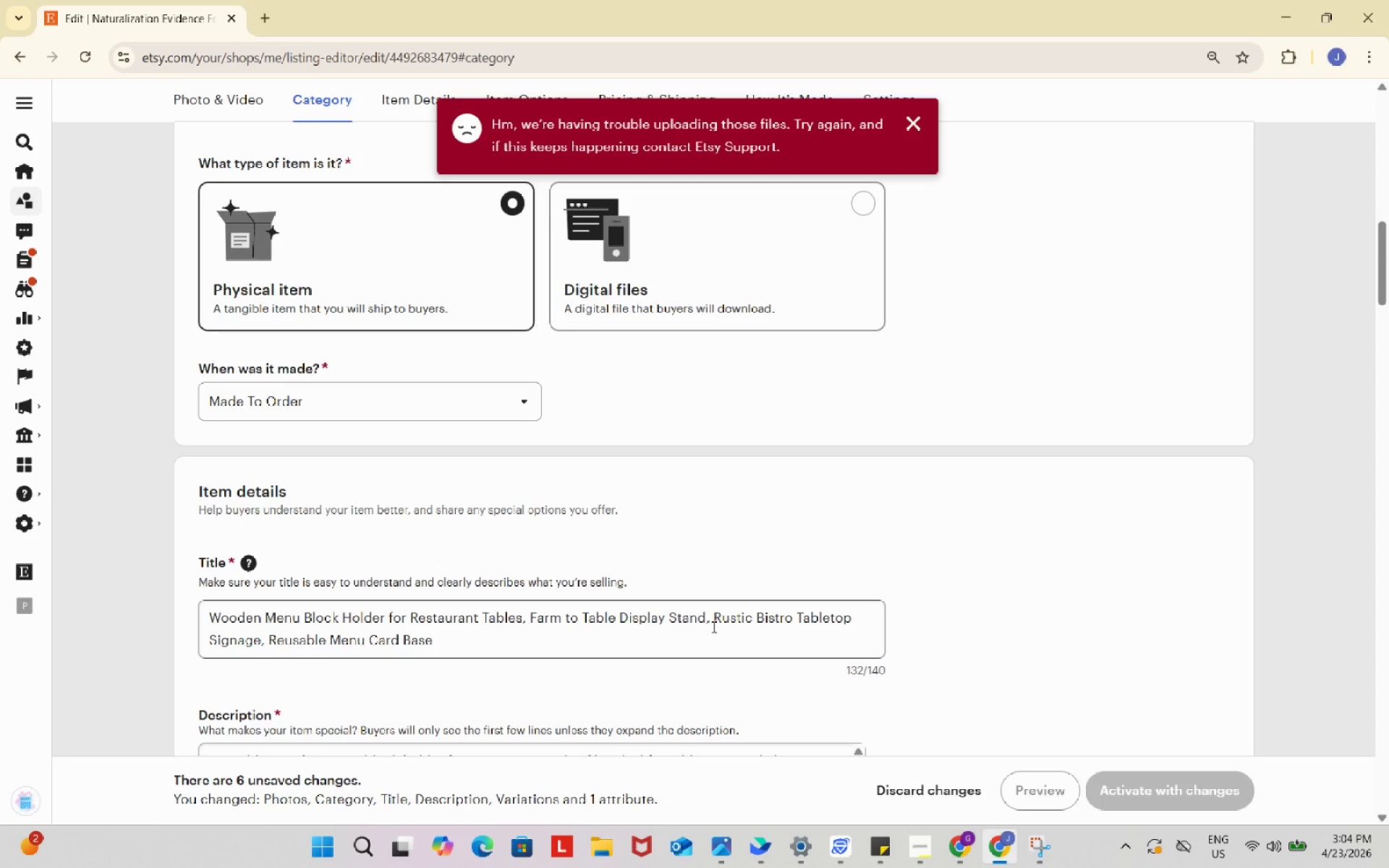 
wait(6.62)
 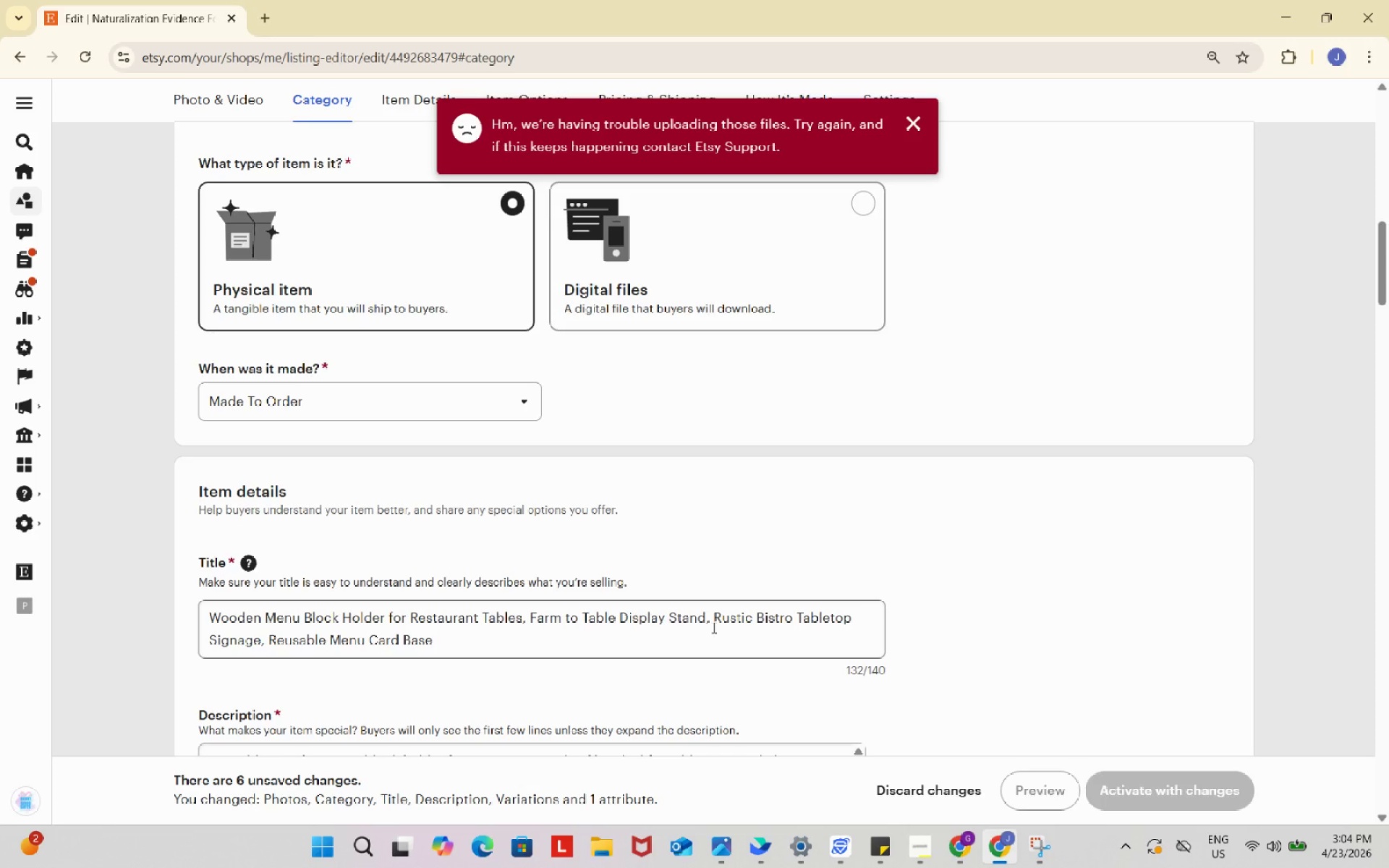 
scroll: coordinate [711, 626], scroll_direction: down, amount: 2.0
 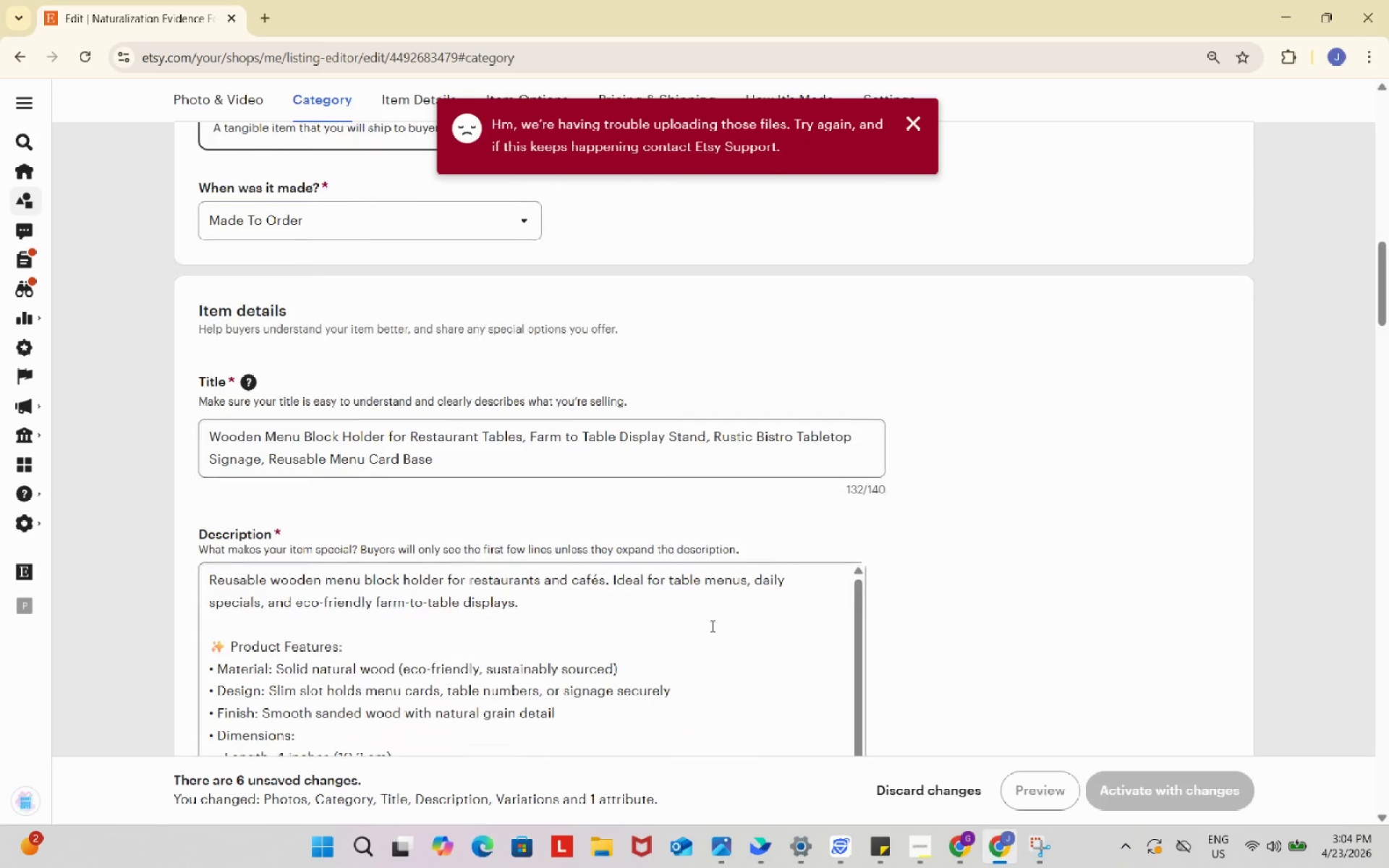 
scroll: coordinate [710, 625], scroll_direction: up, amount: 5.0
 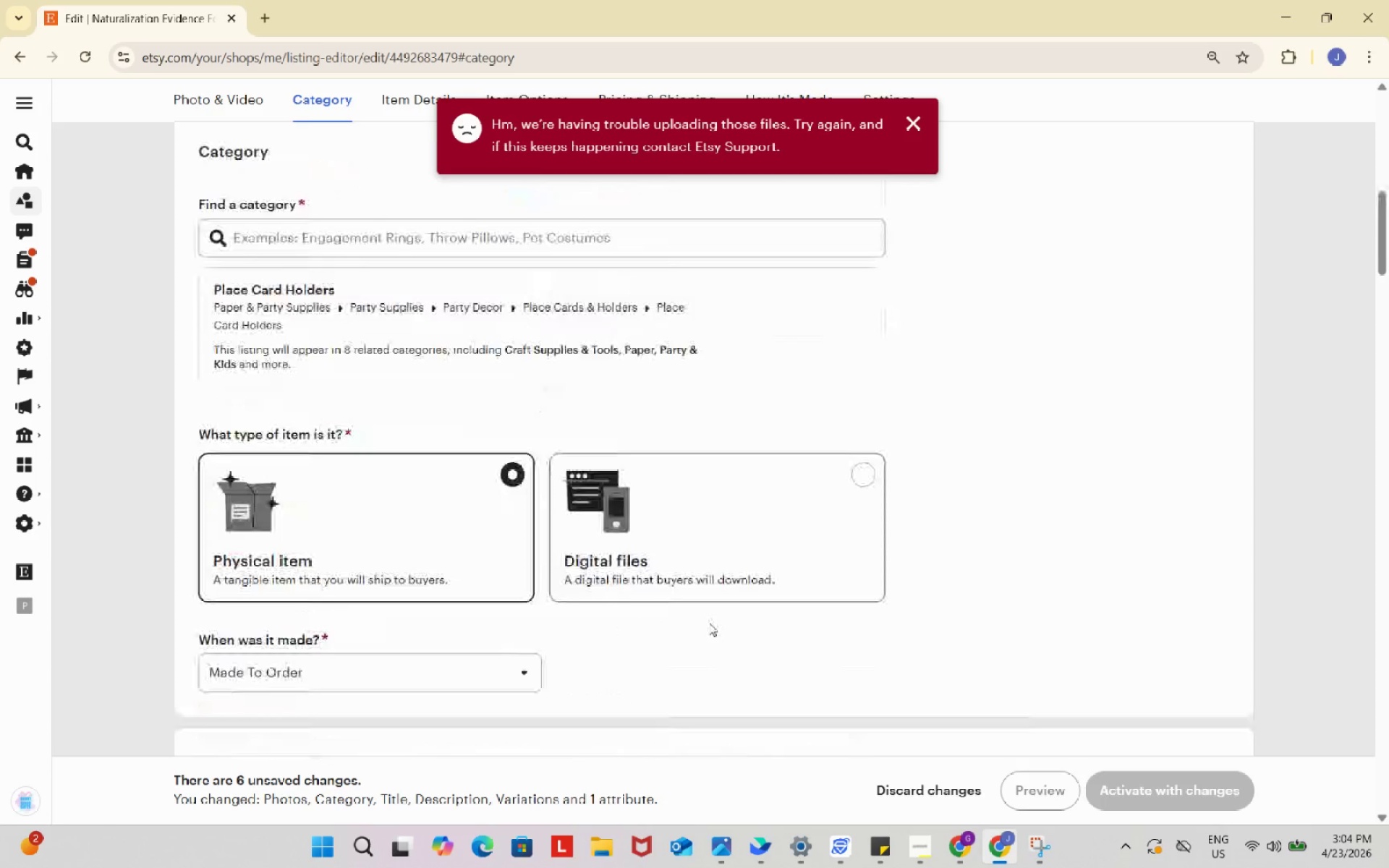 
scroll: coordinate [709, 623], scroll_direction: down, amount: 1.0
 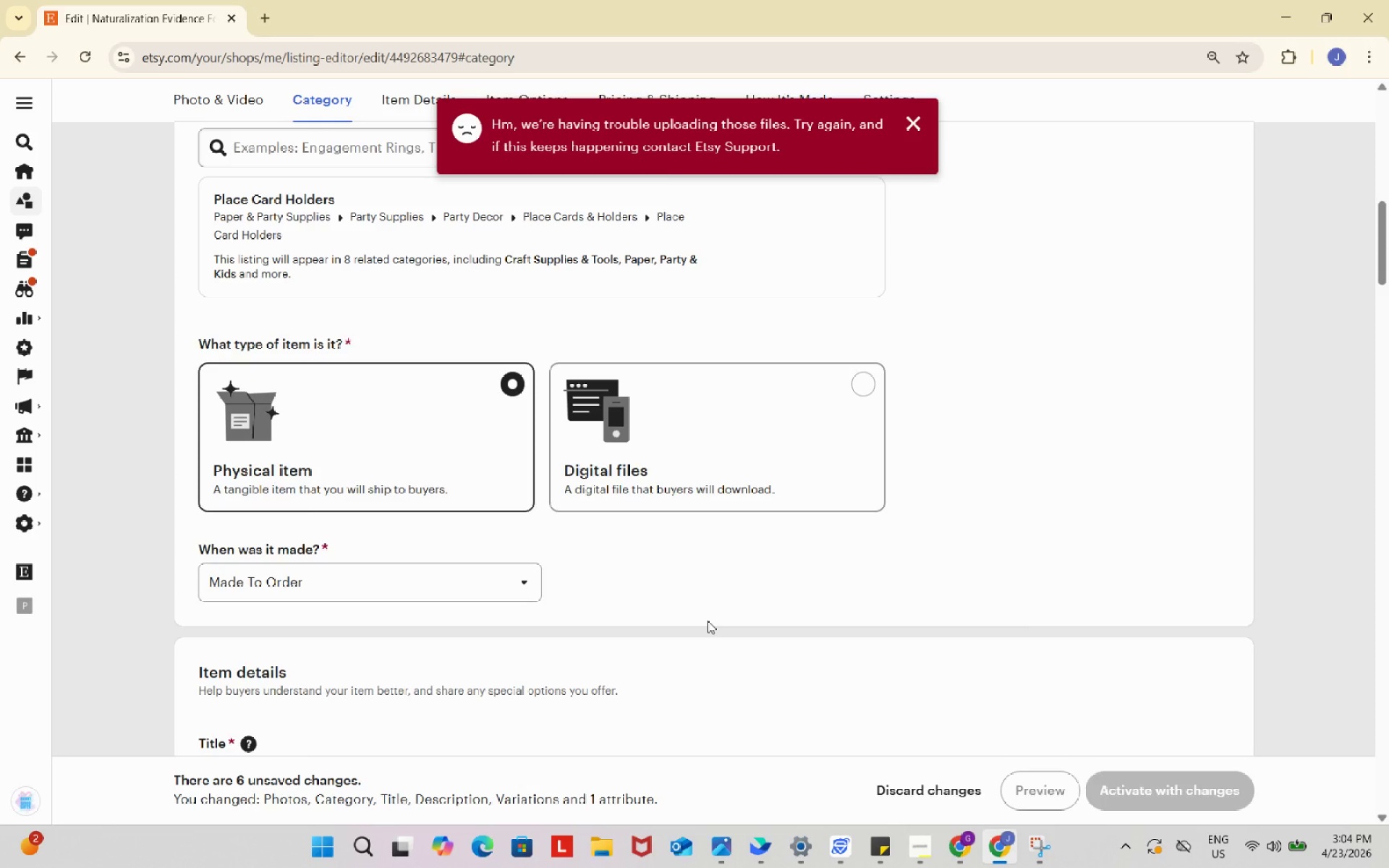 
scroll: coordinate [708, 621], scroll_direction: up, amount: 2.0
 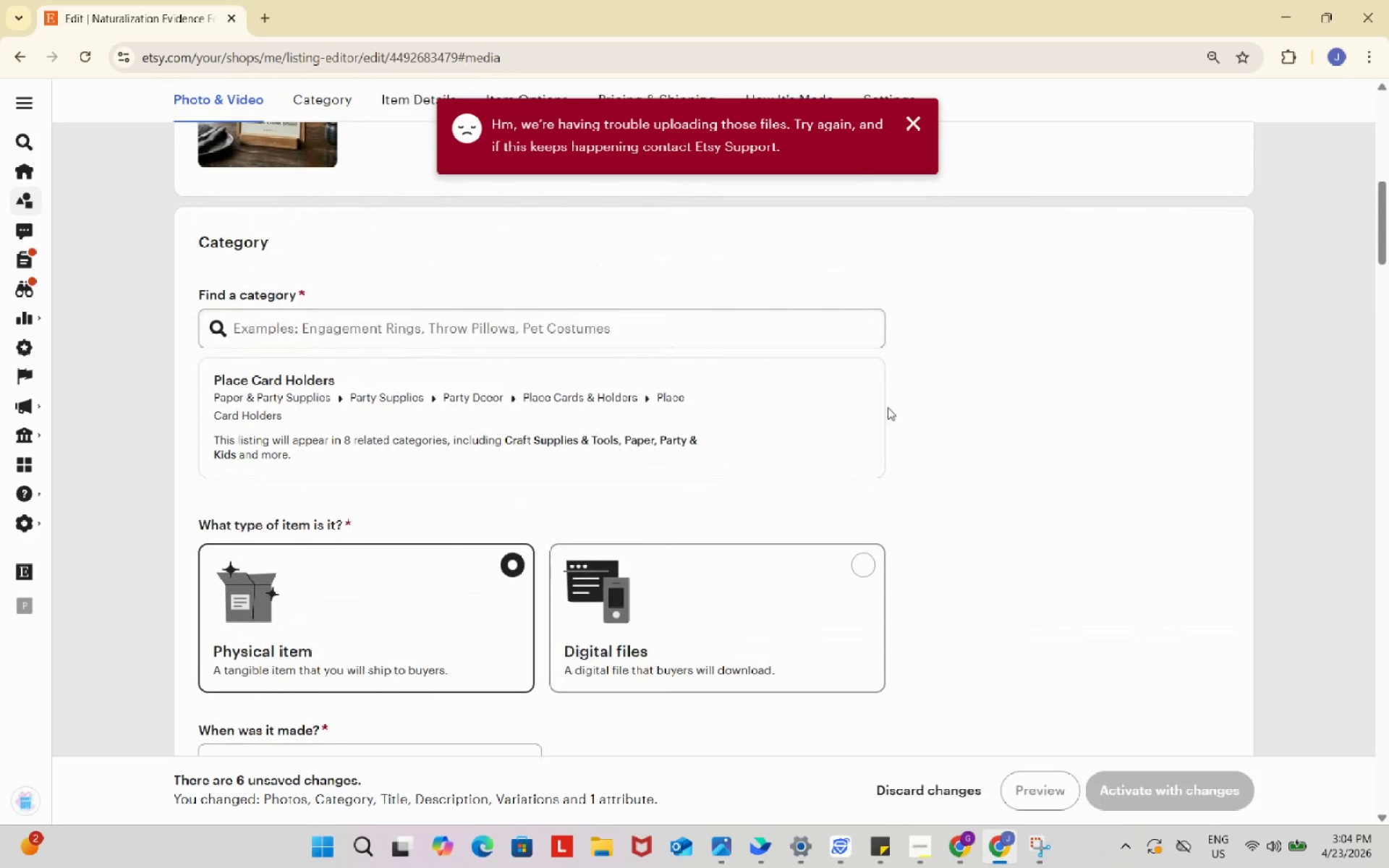 
left_click([917, 430])
 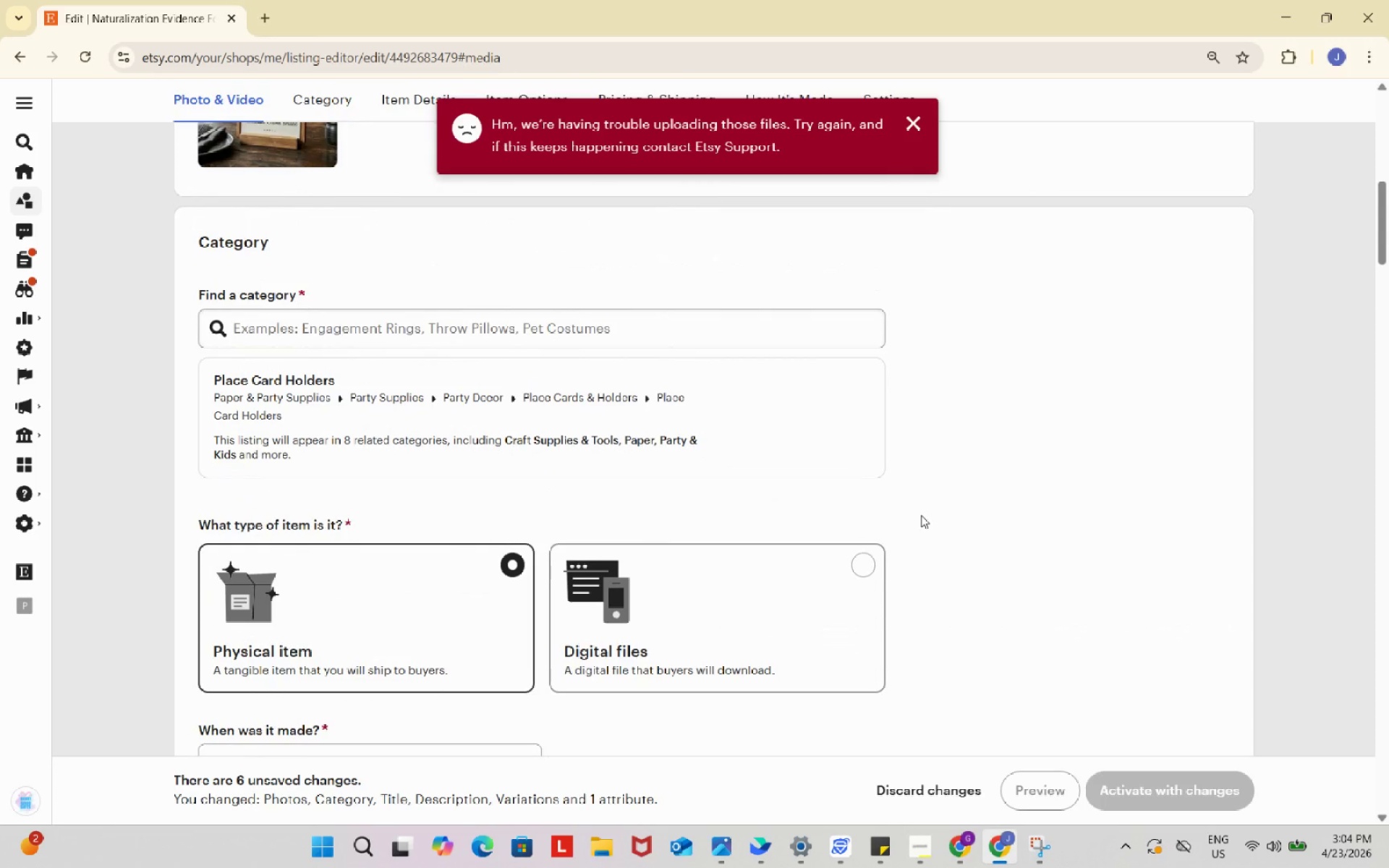 
scroll: coordinate [921, 515], scroll_direction: down, amount: 1.0
 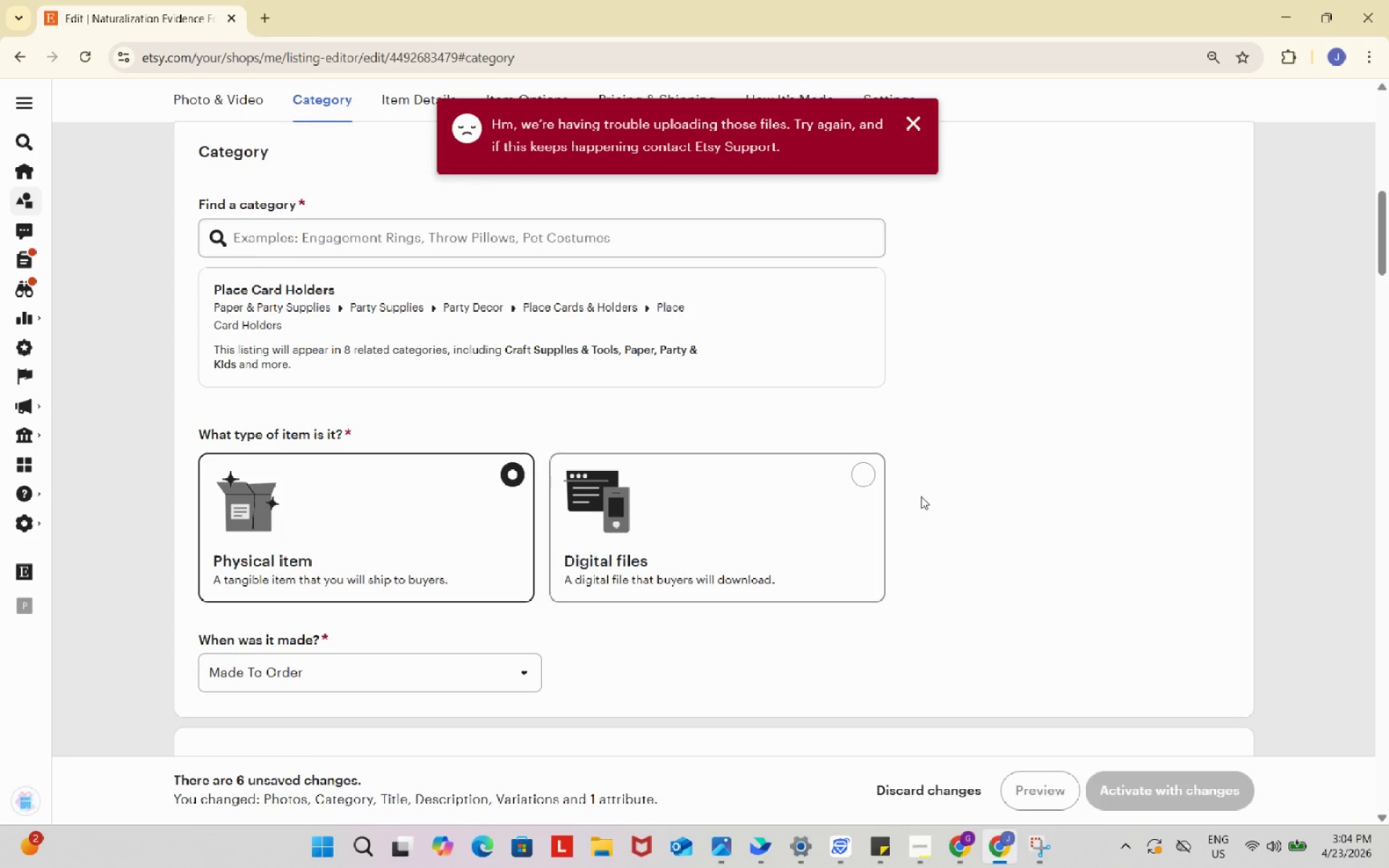 
wait(5.32)
 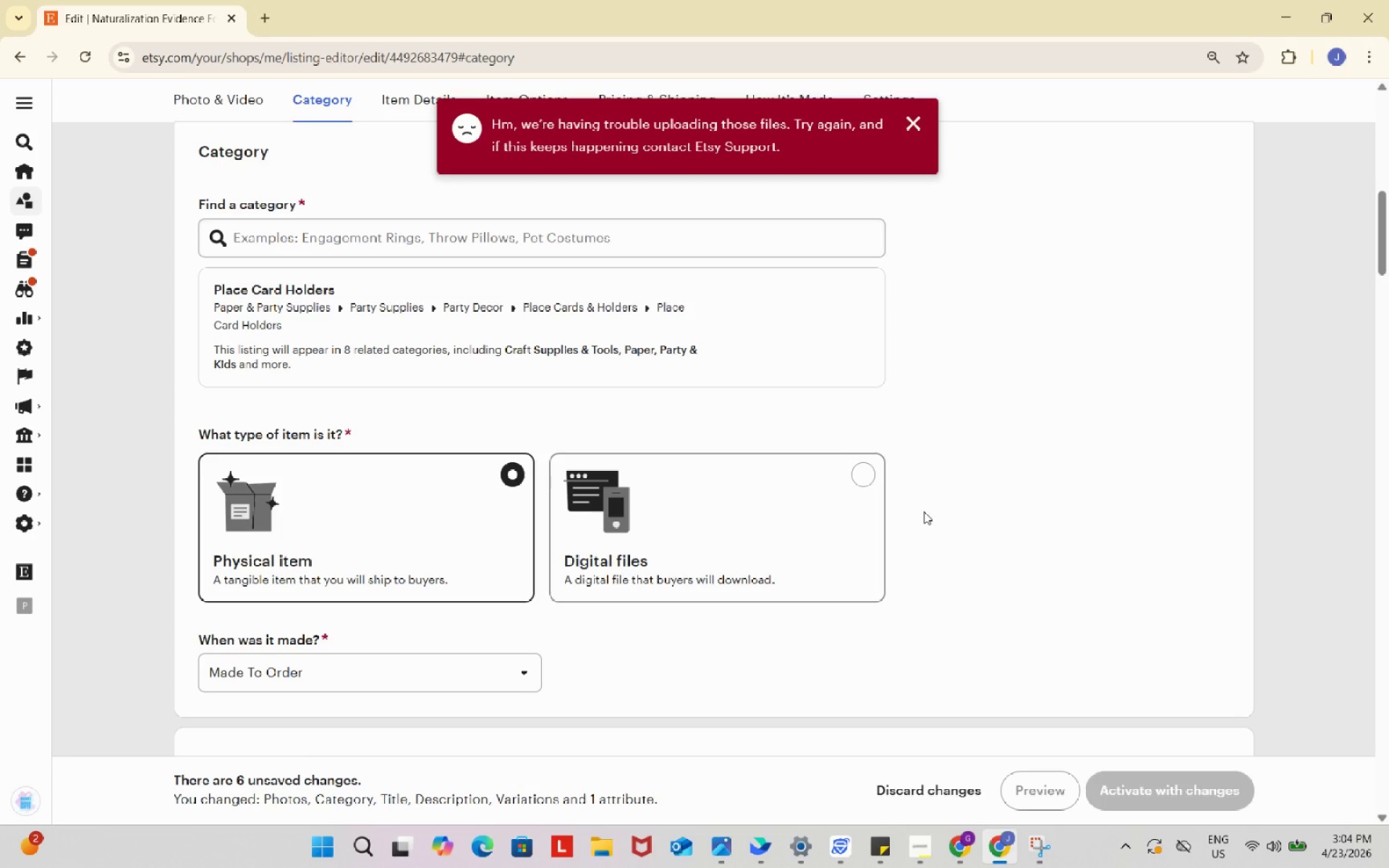 
scroll: coordinate [921, 496], scroll_direction: down, amount: 2.0
 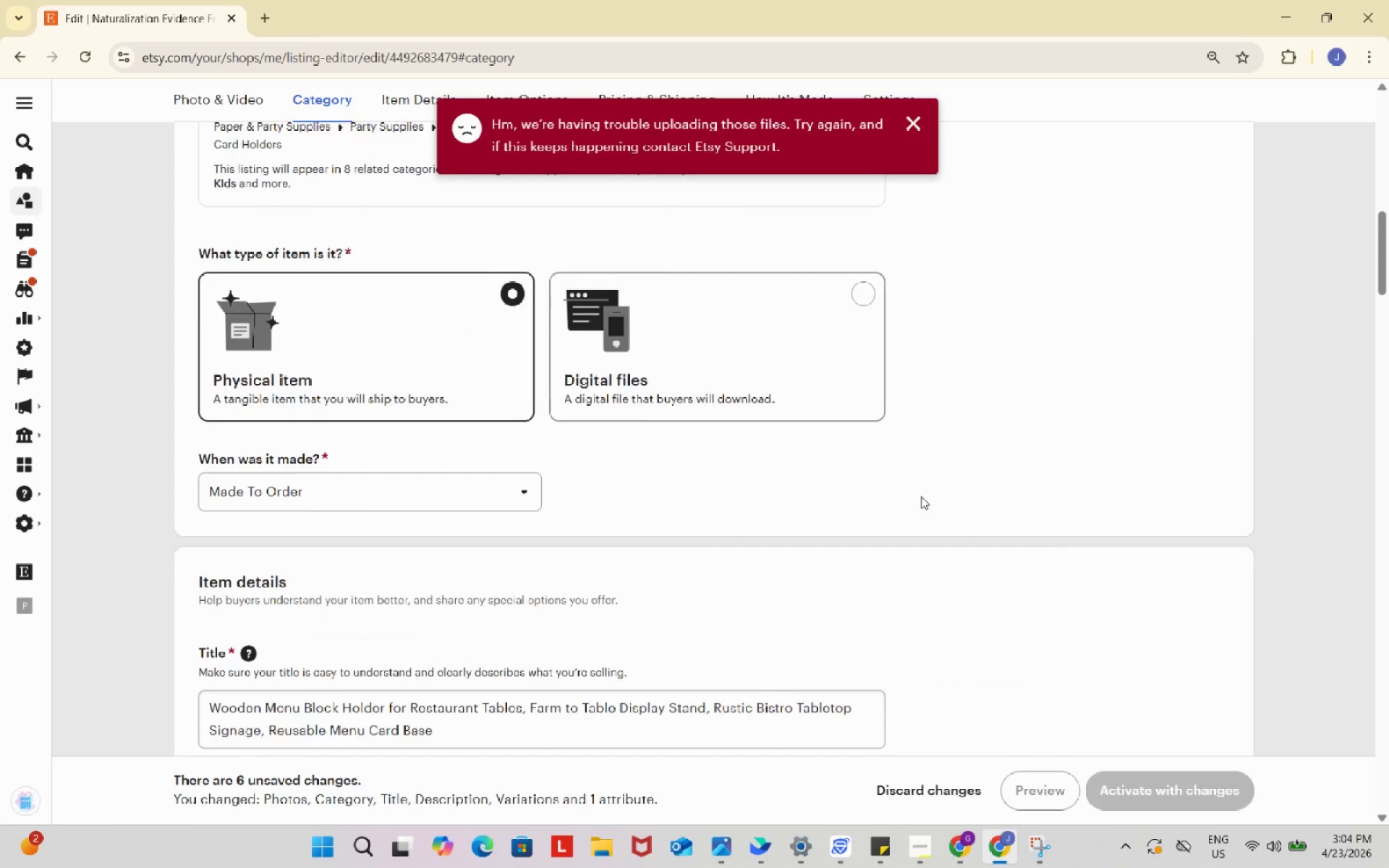 
scroll: coordinate [921, 496], scroll_direction: up, amount: 11.0
 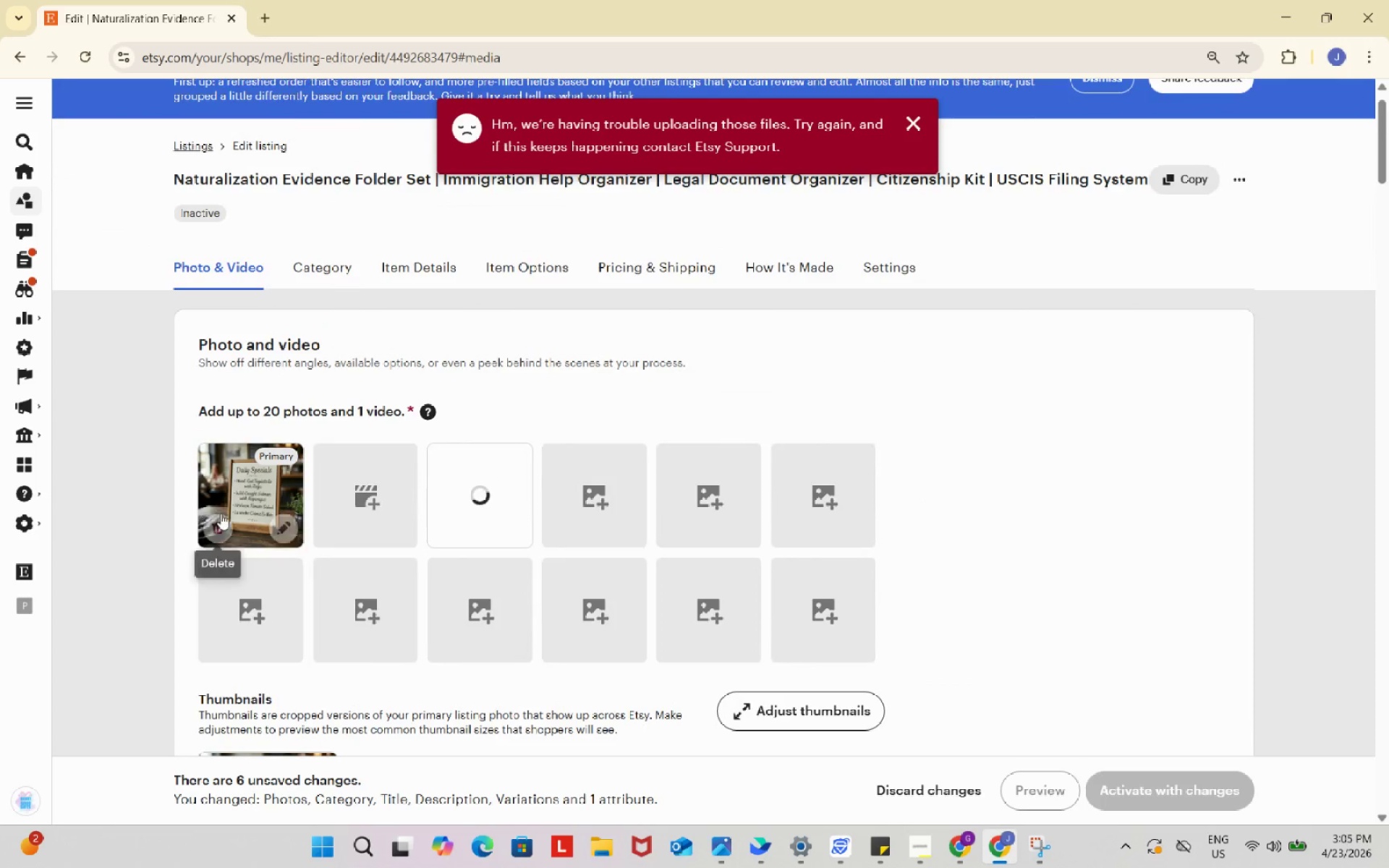 
left_click([221, 527])
 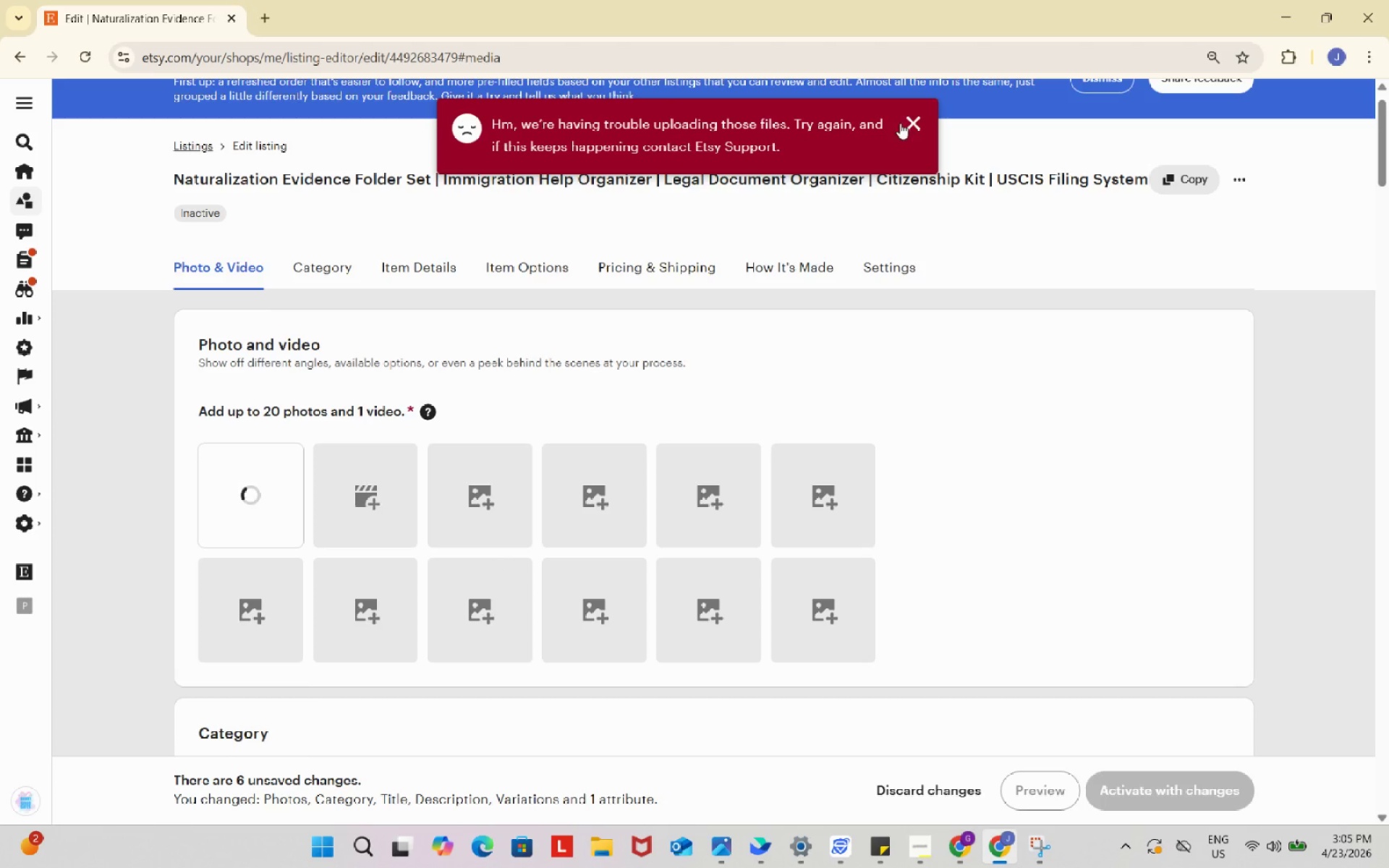 
left_click([909, 124])
 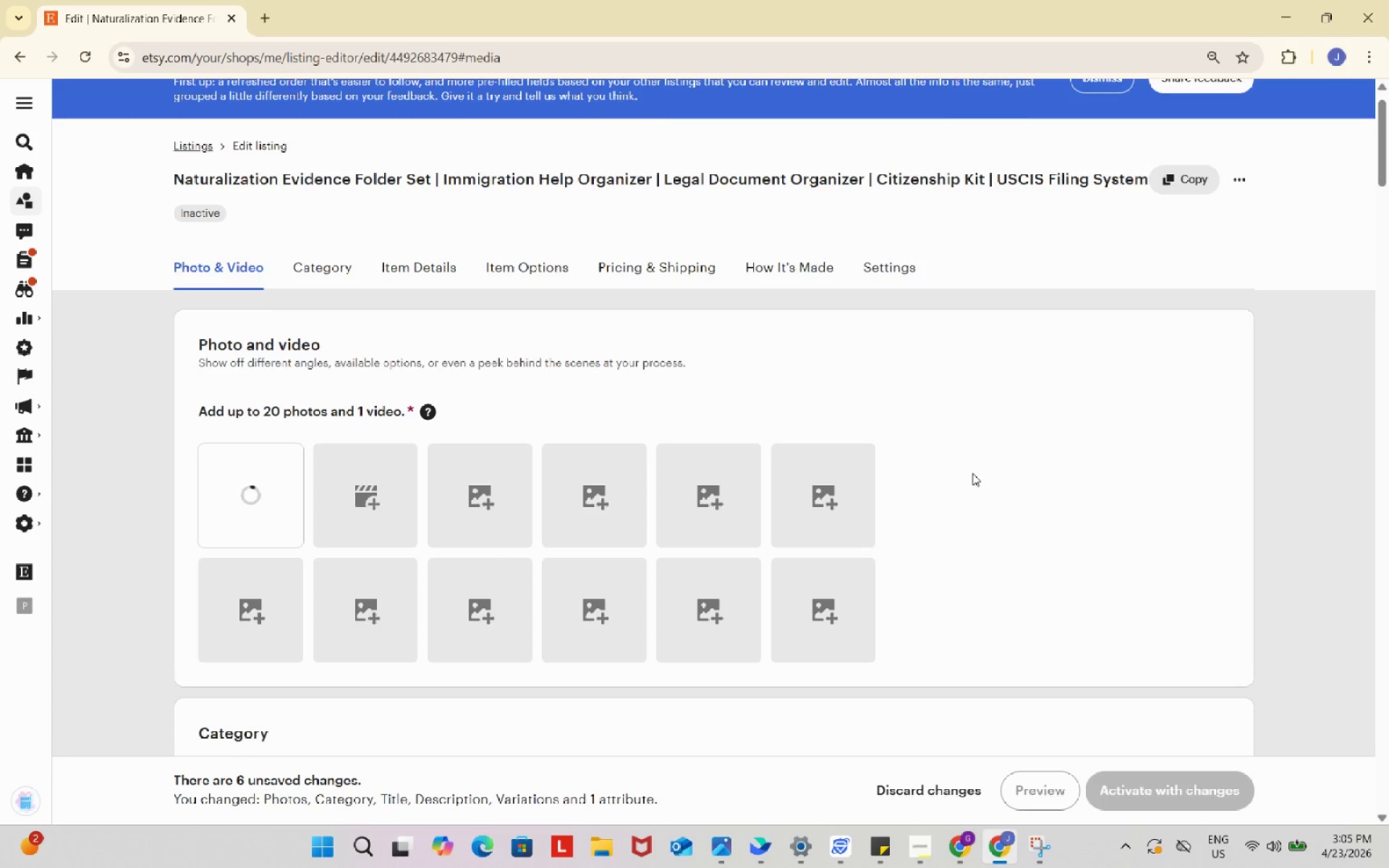 
scroll: coordinate [973, 473], scroll_direction: down, amount: 6.0
 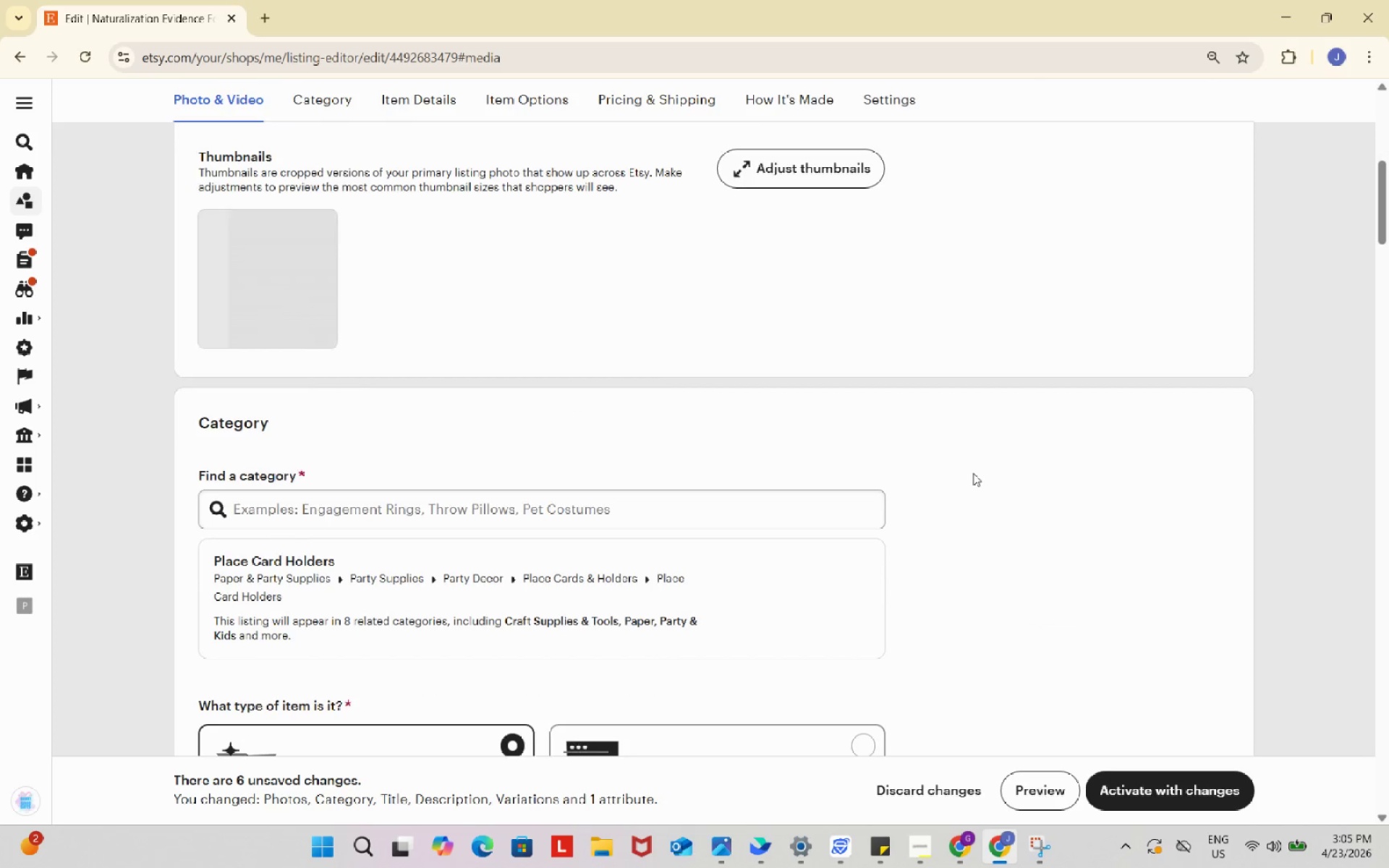 
scroll: coordinate [671, 507], scroll_direction: up, amount: 4.0
 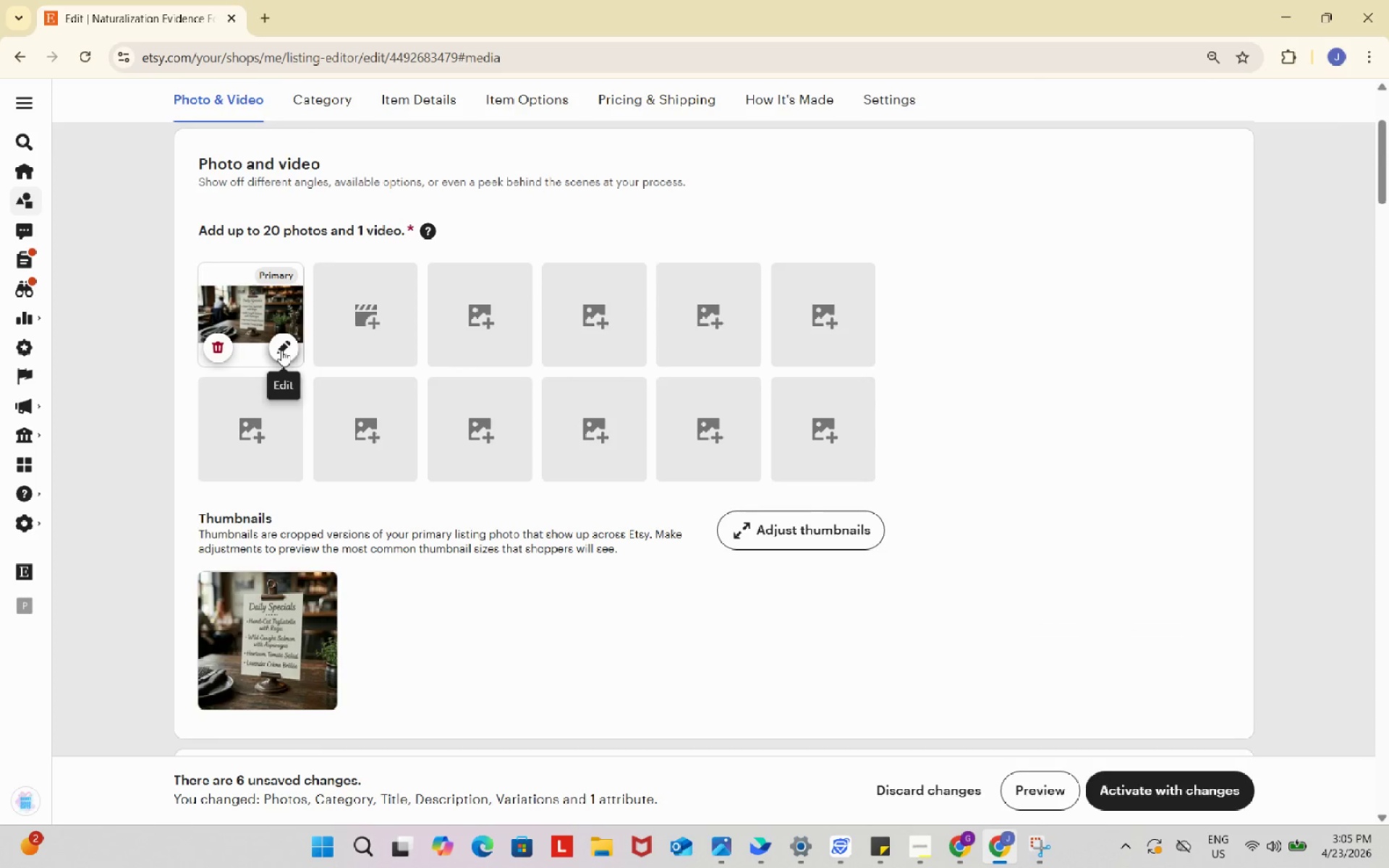 
left_click([281, 350])
 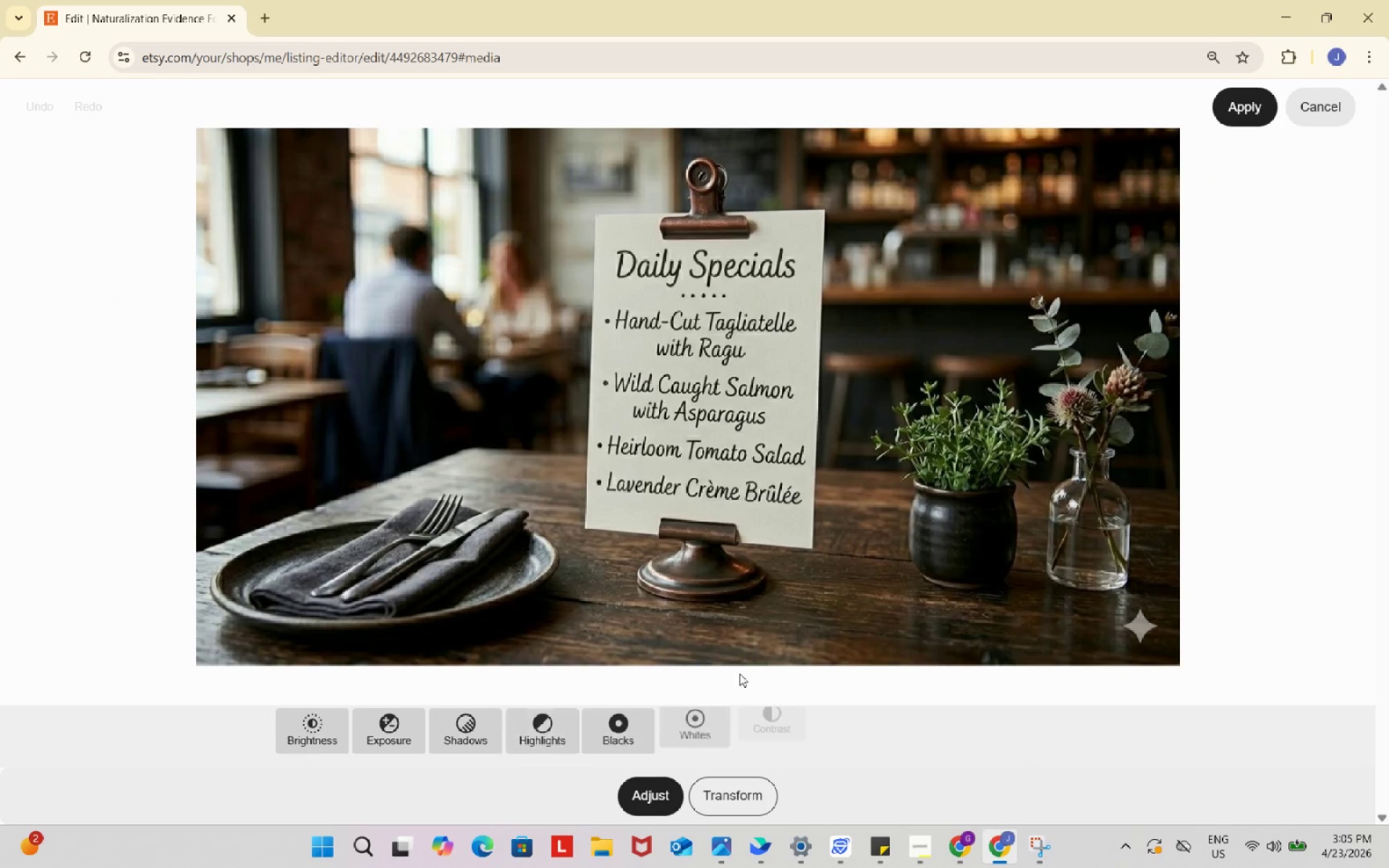 
left_click([747, 788])
 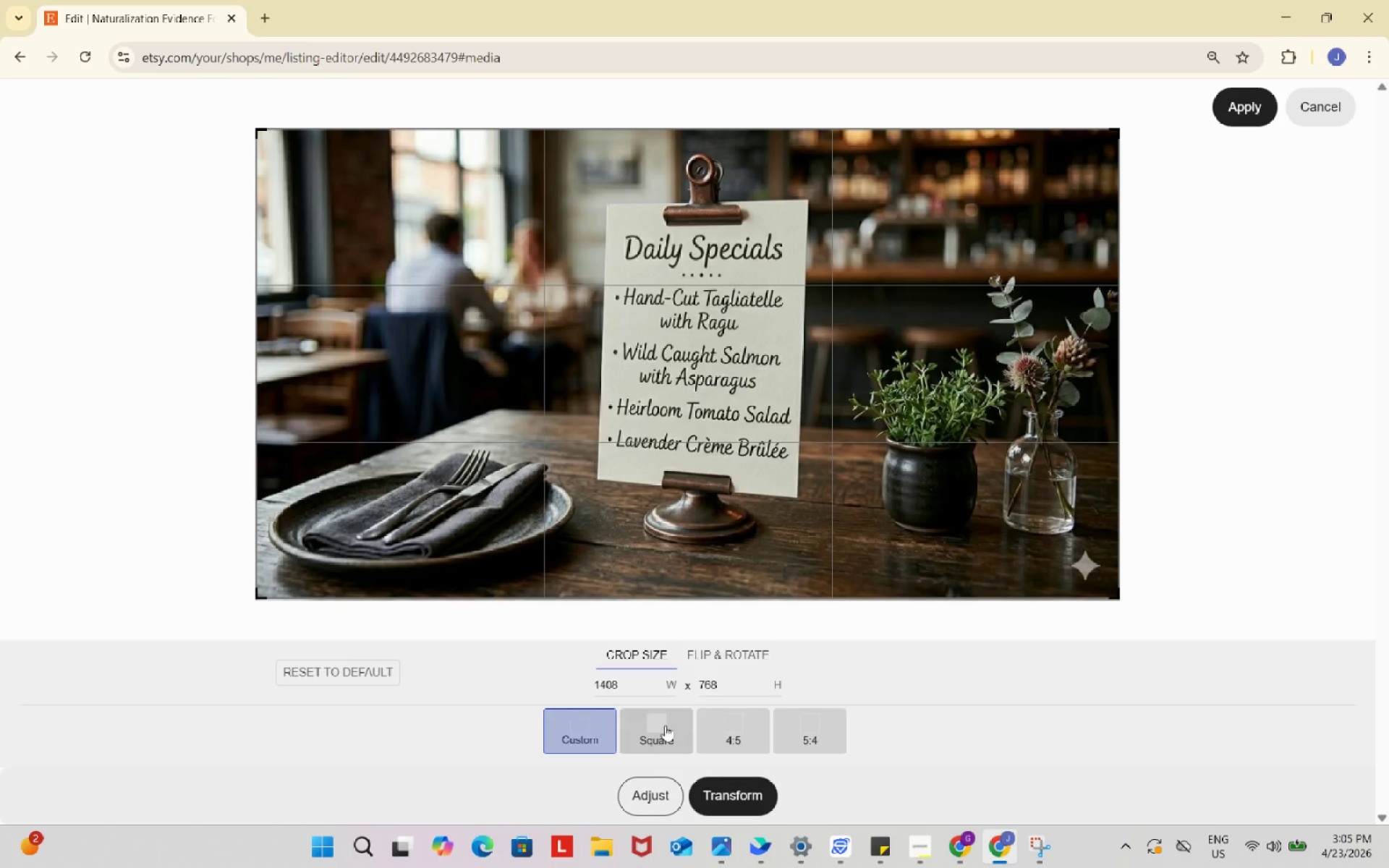 
left_click([664, 725])
 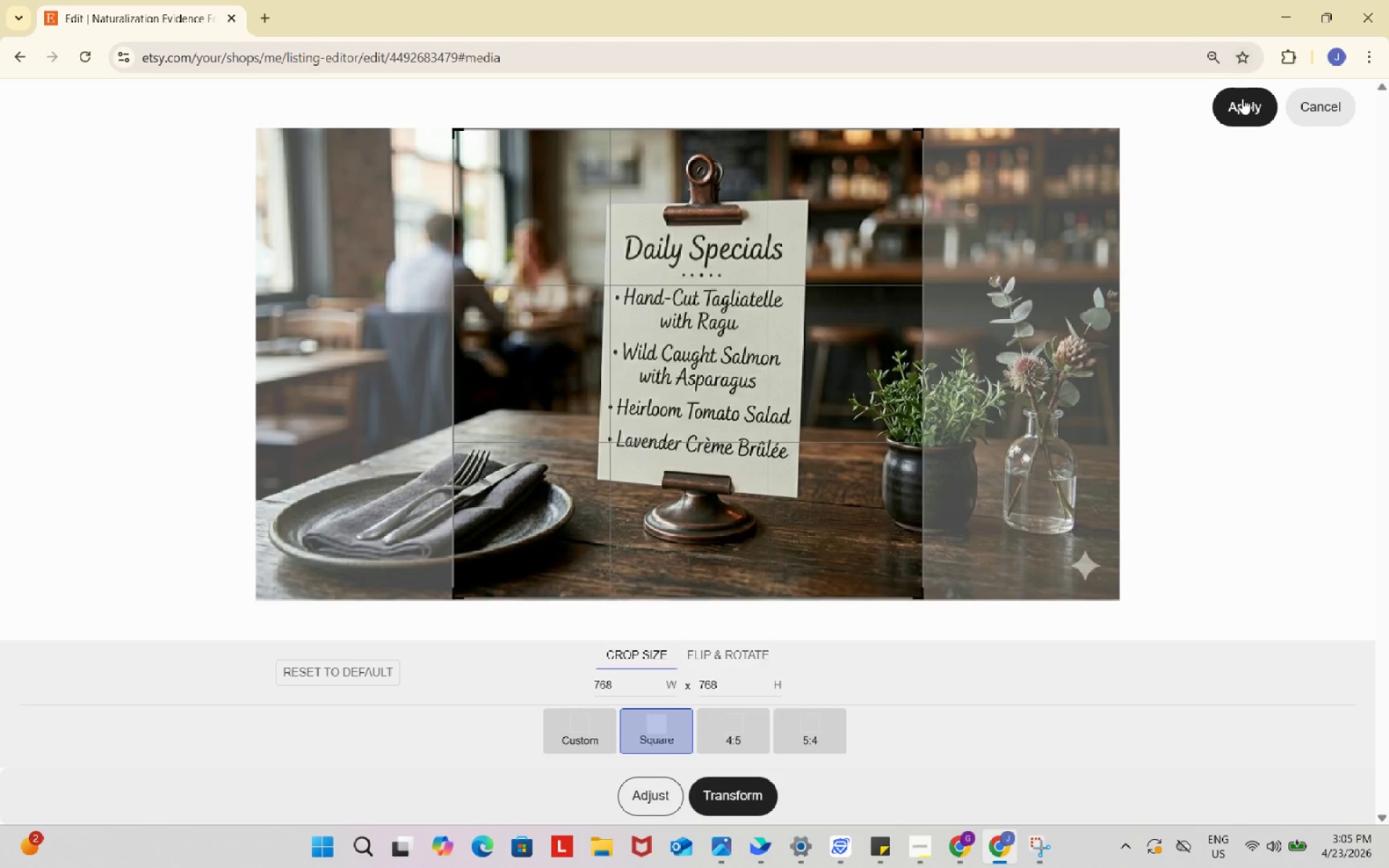 
left_click([1242, 102])
 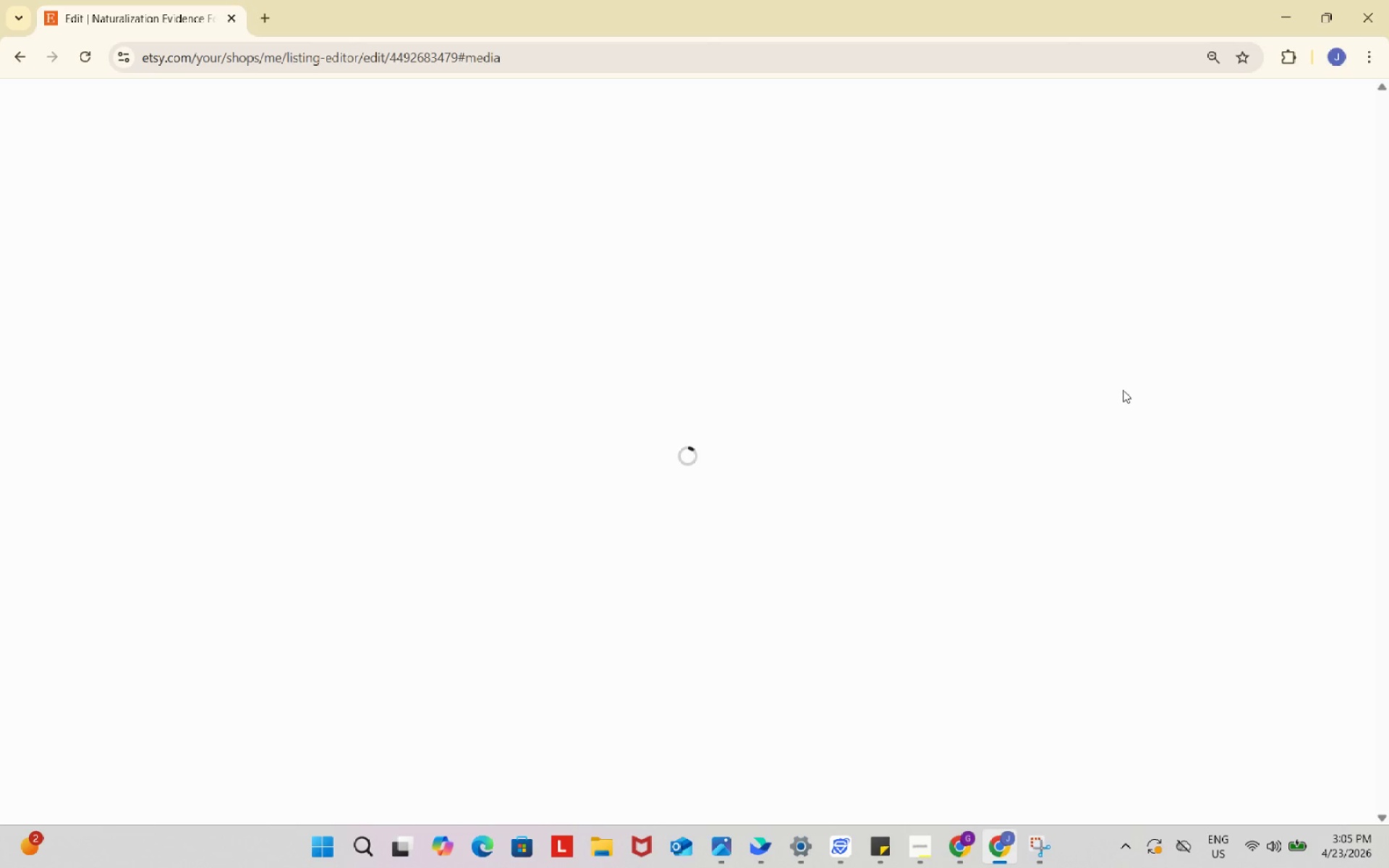 
wait(9.94)
 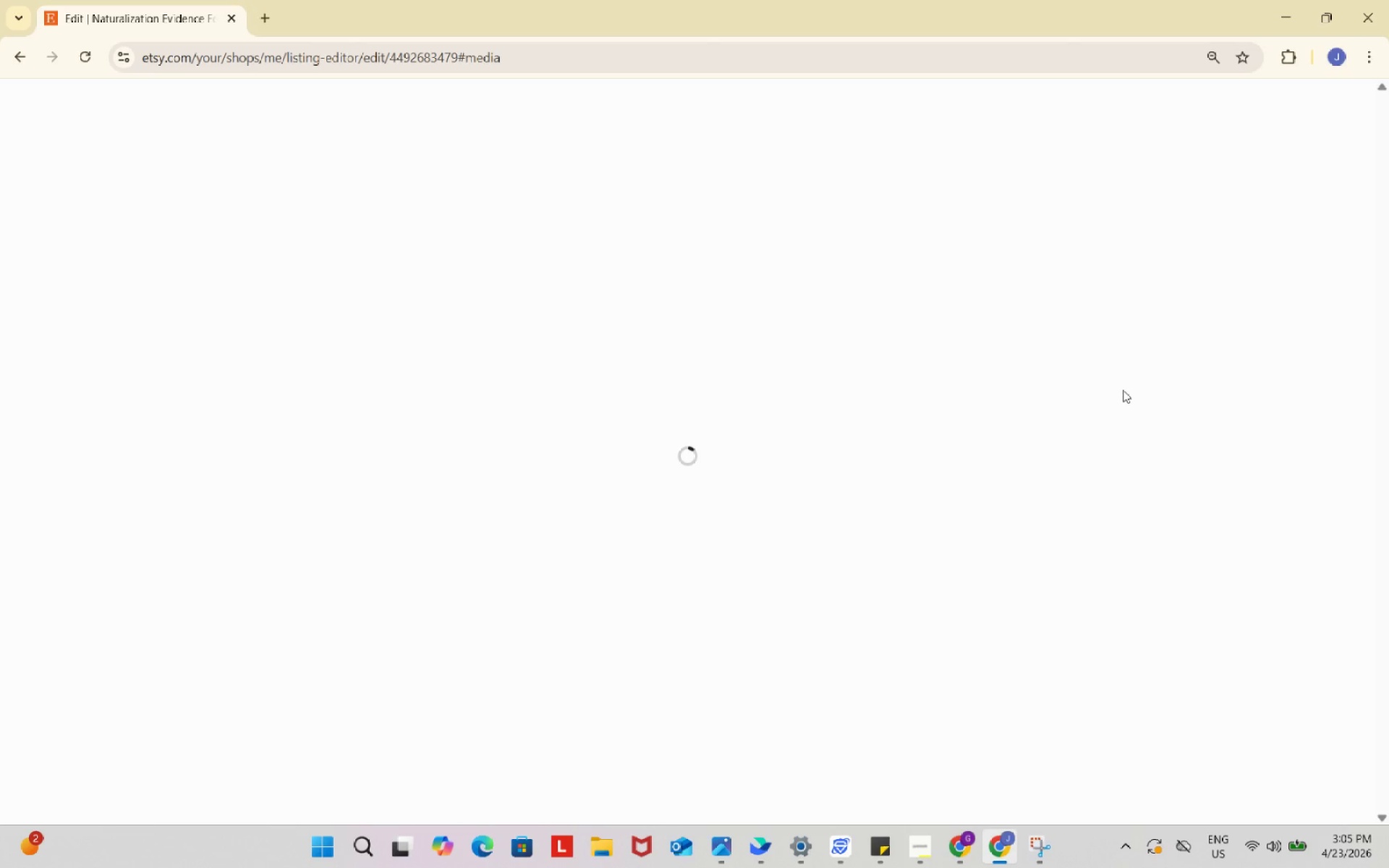 
left_click([915, 852])